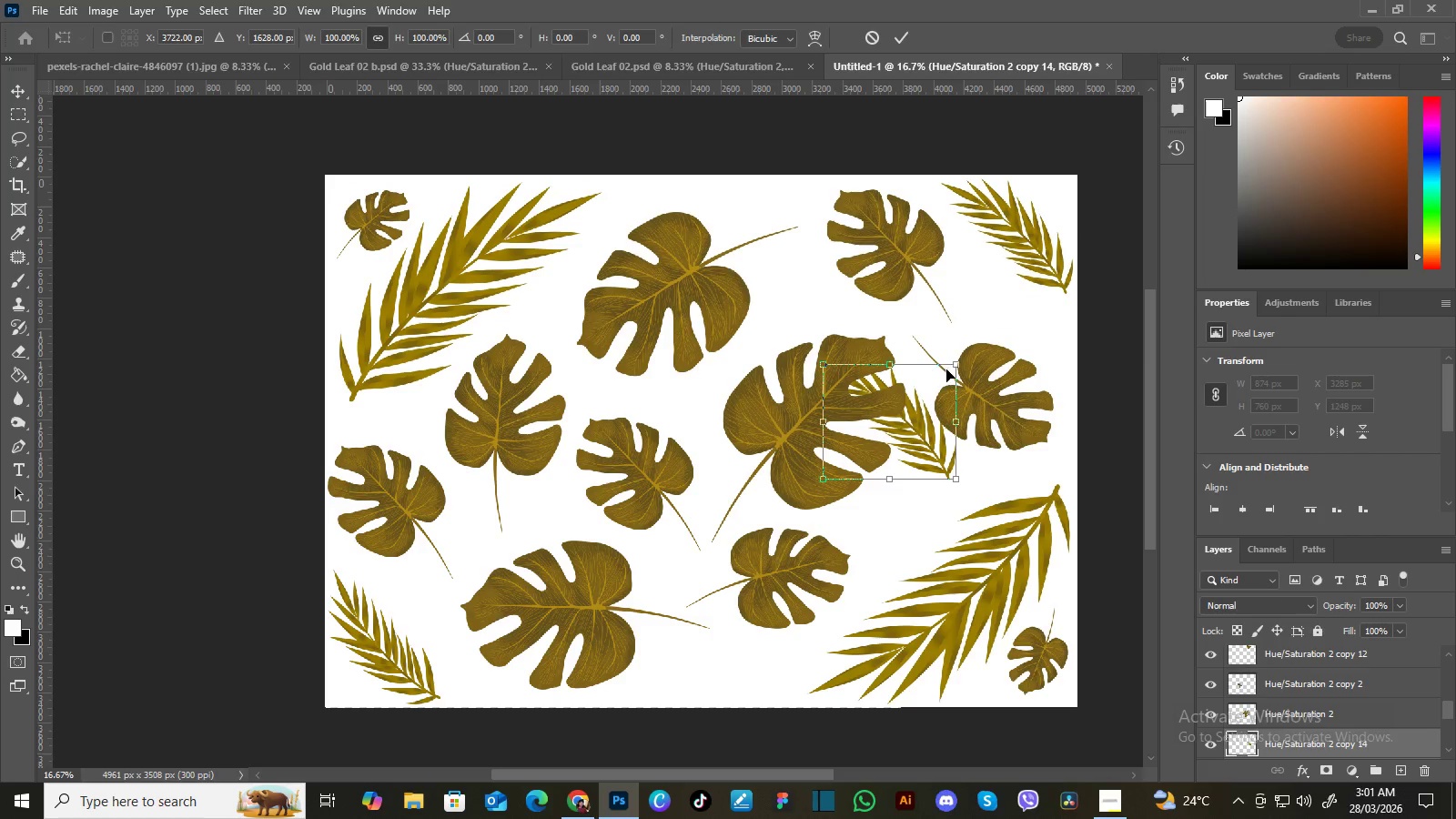 
left_click_drag(start_coordinate=[955, 367], to_coordinate=[903, 420])
 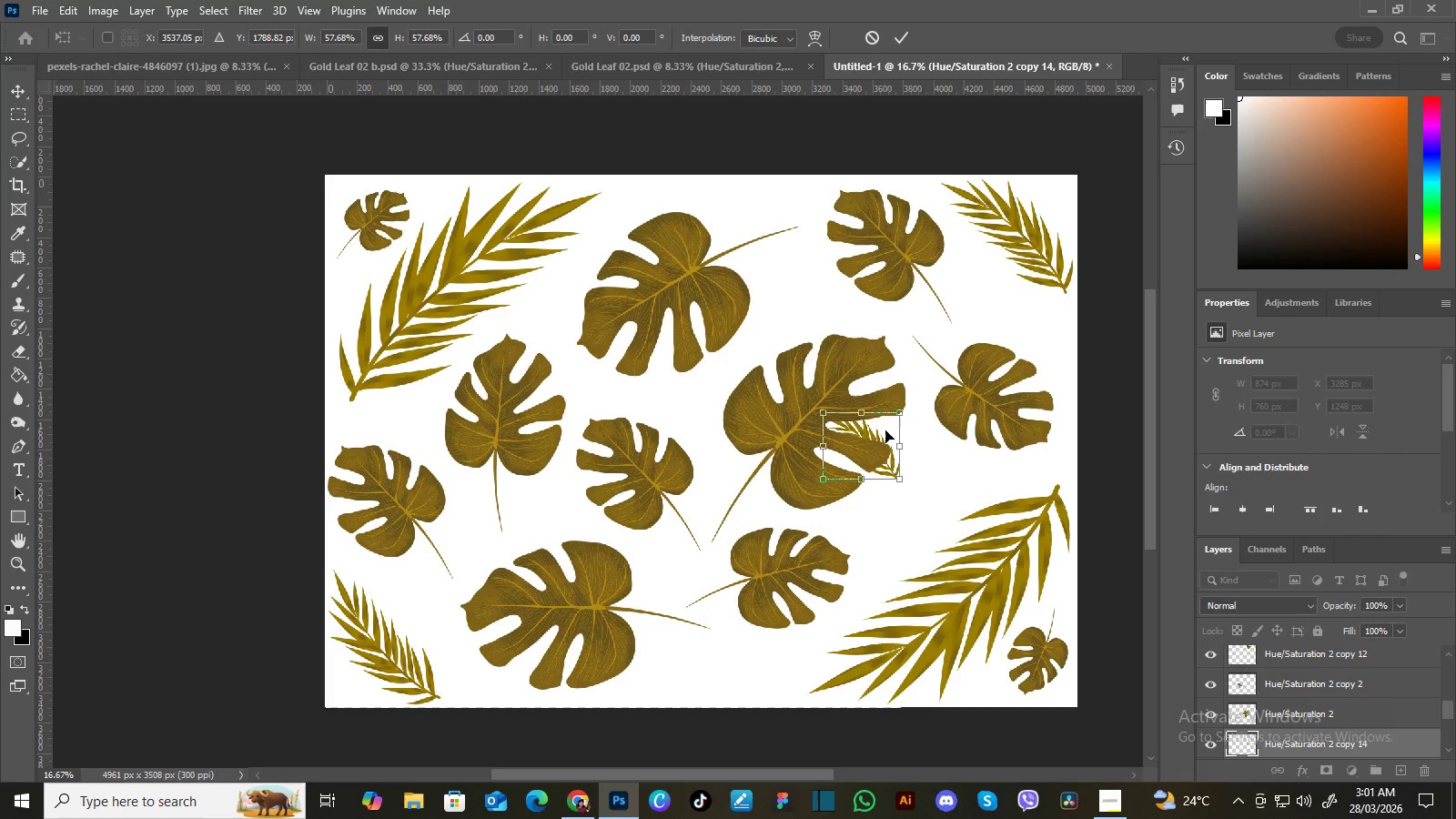 
left_click_drag(start_coordinate=[885, 430], to_coordinate=[930, 466])
 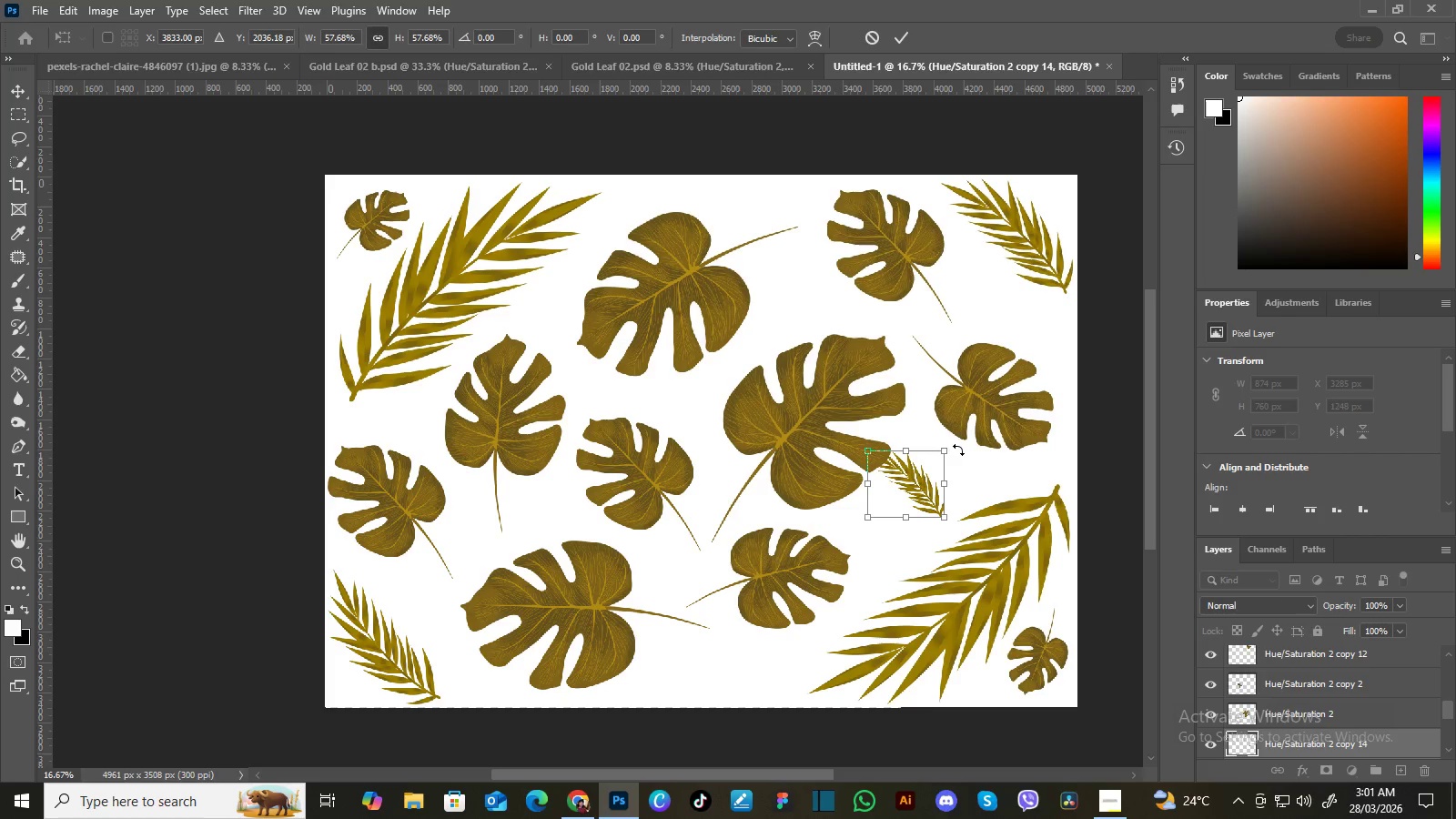 
left_click_drag(start_coordinate=[958, 450], to_coordinate=[949, 530])
 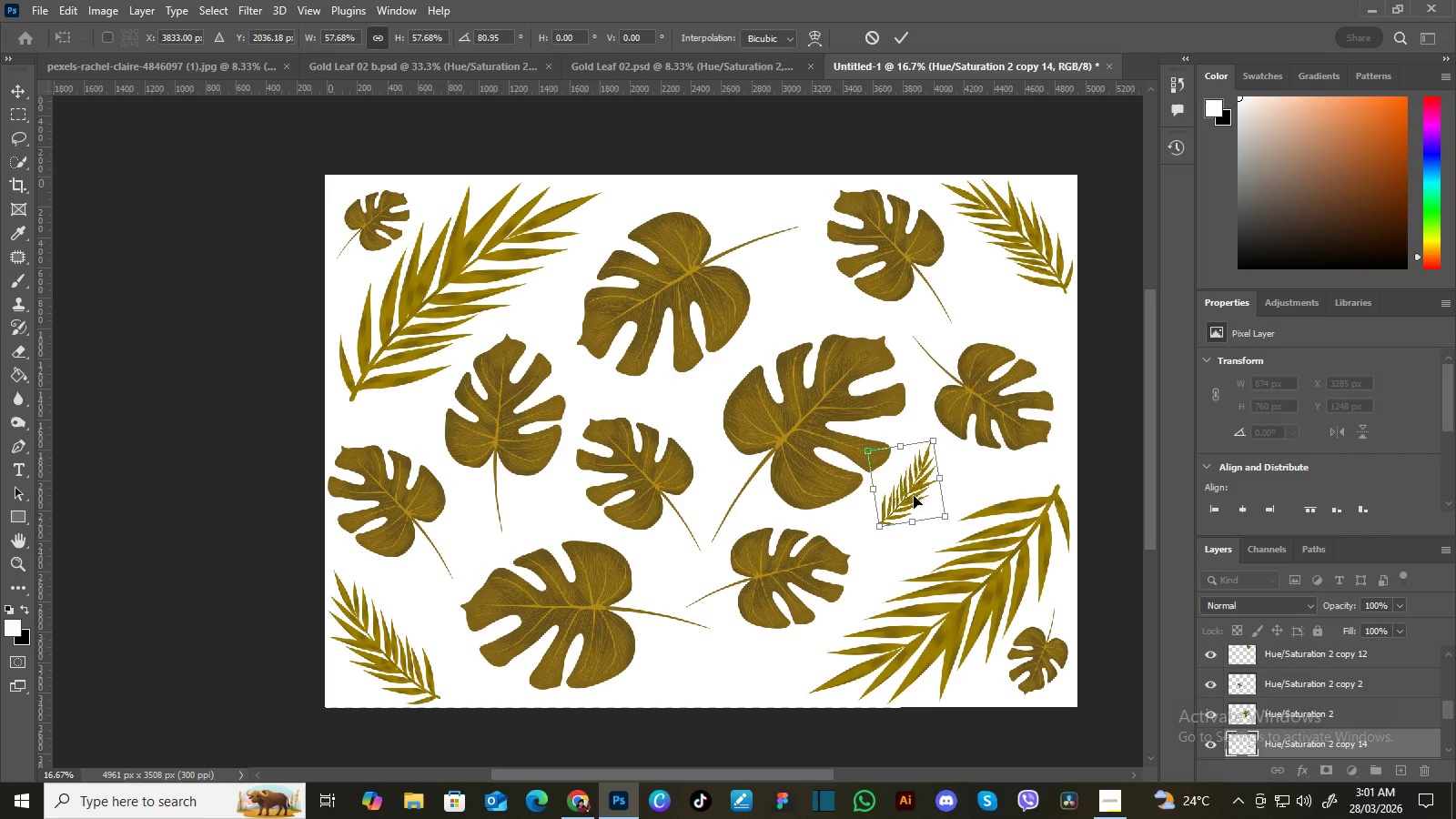 
left_click_drag(start_coordinate=[914, 496], to_coordinate=[915, 505])
 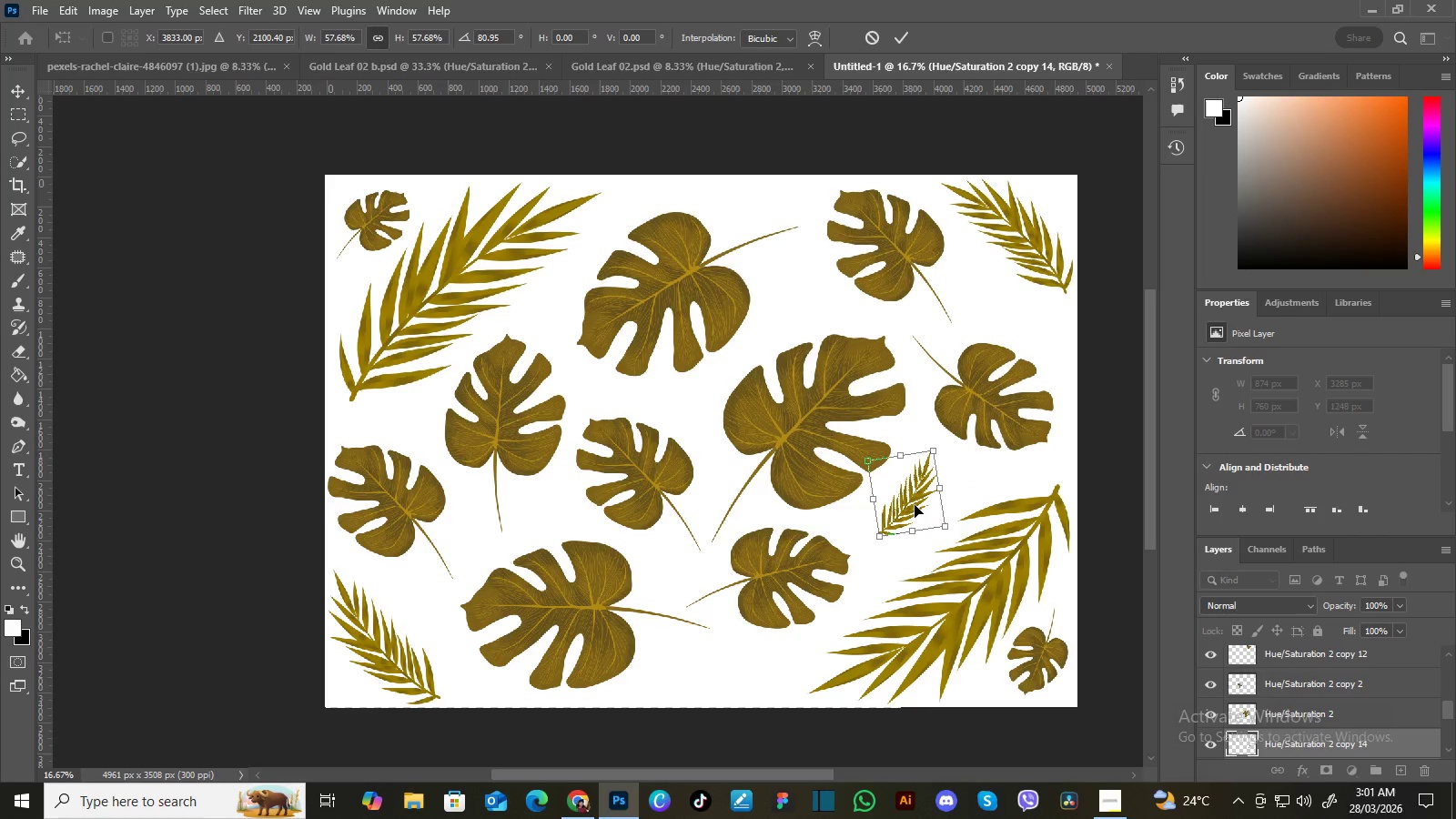 
key(Enter)
 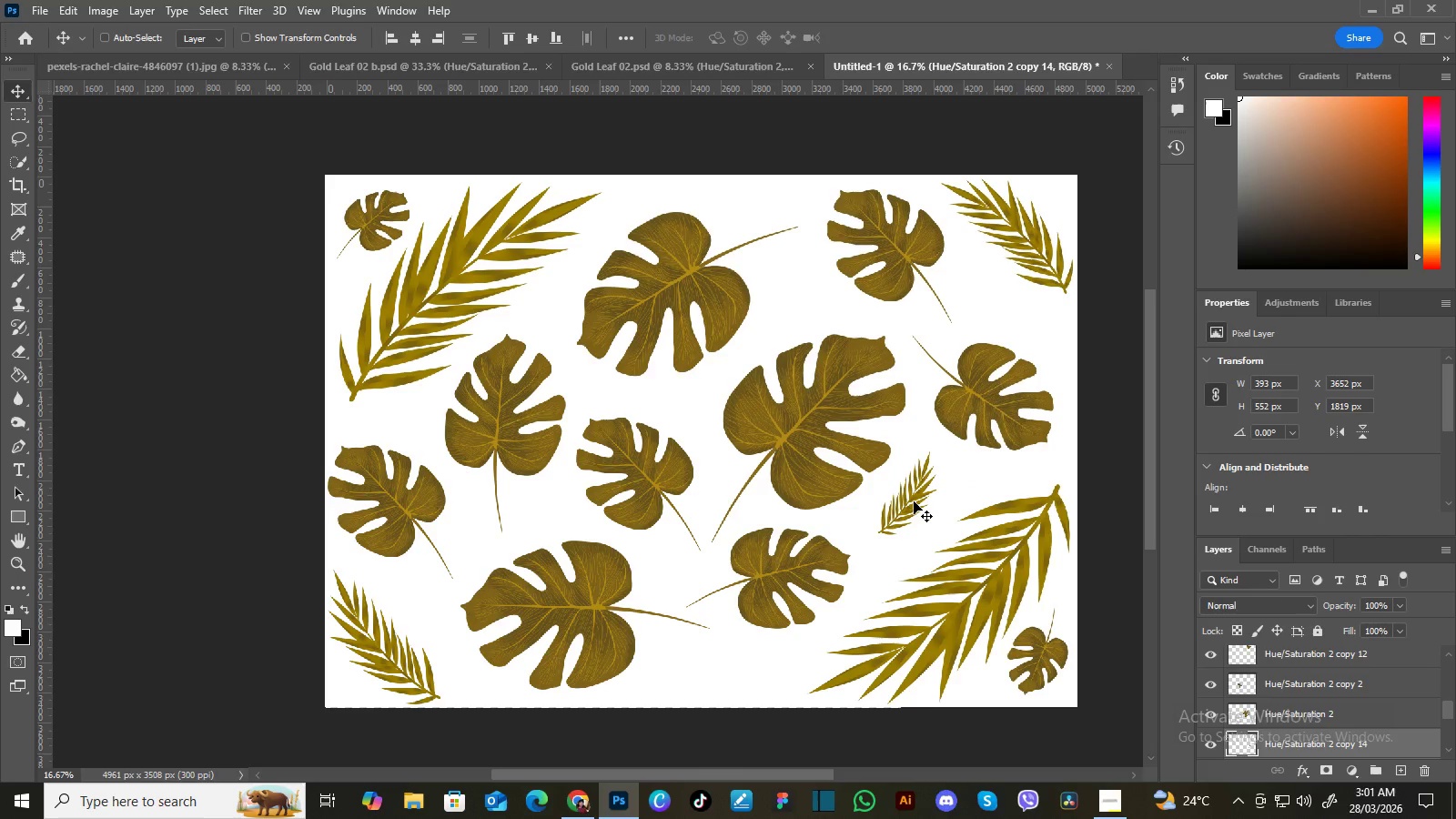 
hold_key(key=AltLeft, duration=1.5)
left_click_drag(start_coordinate=[913, 501], to_coordinate=[794, 298])
 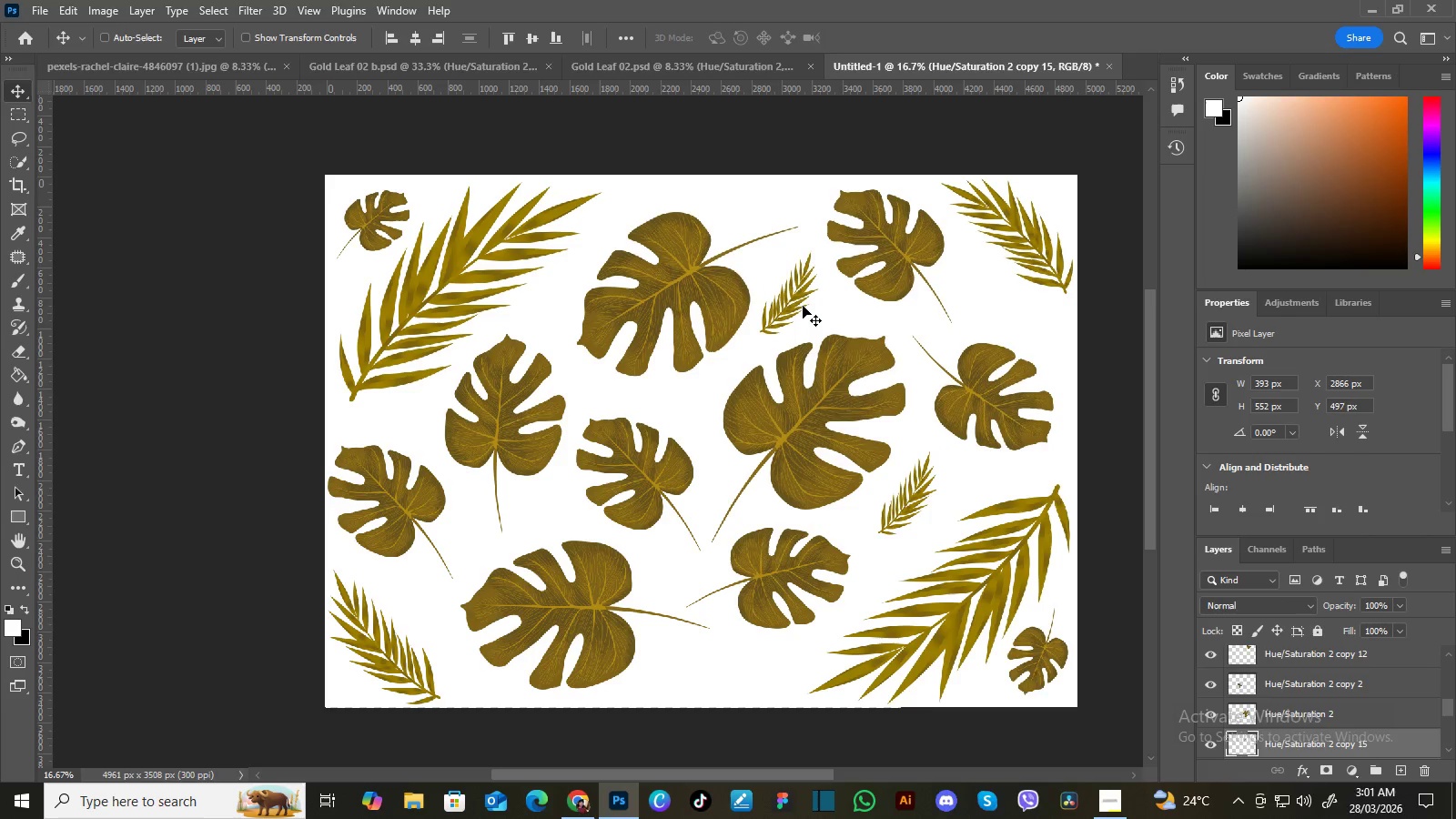 
hold_key(key=AltLeft, duration=1.52)
 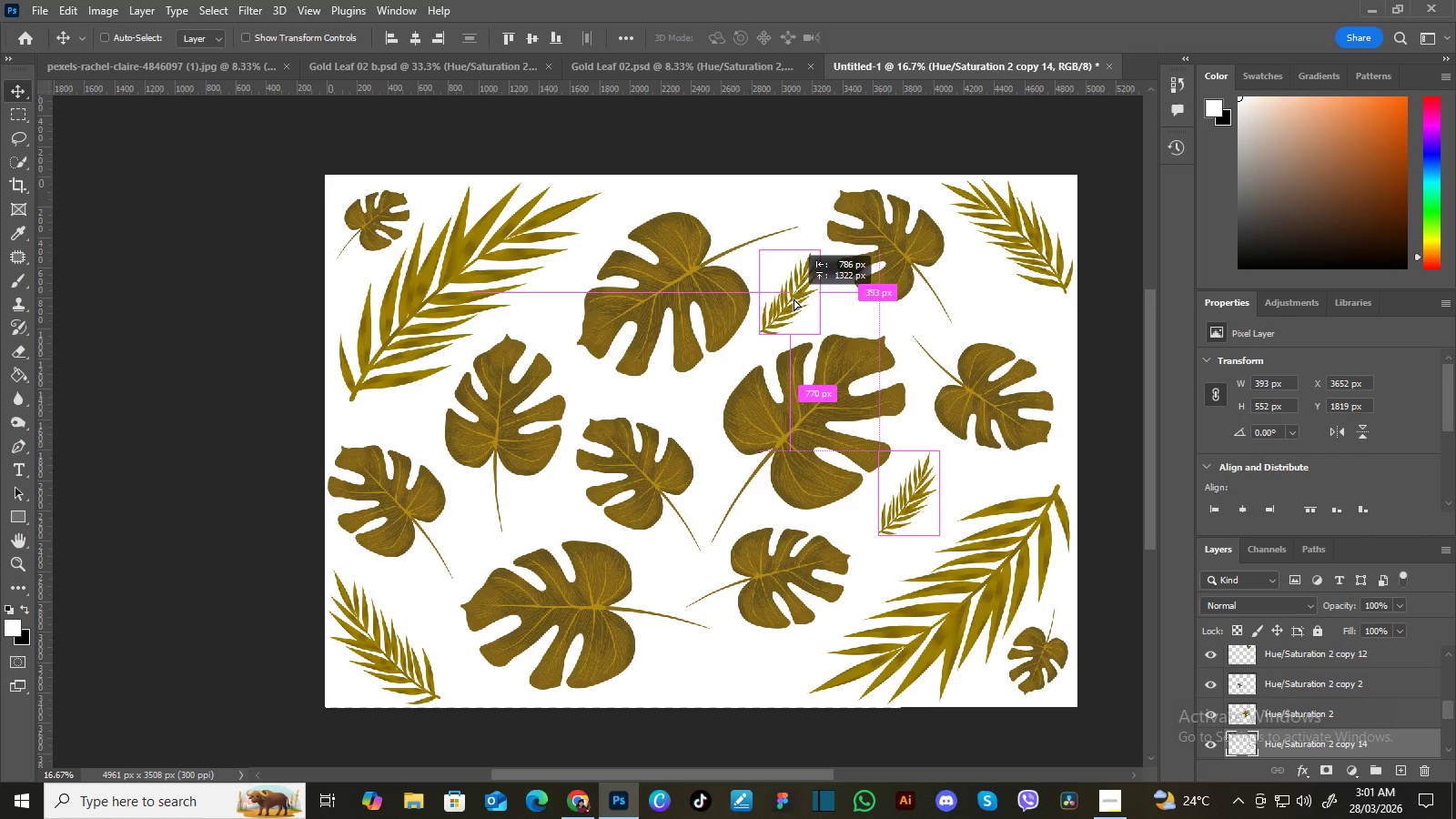 
key(Alt+AltLeft)
 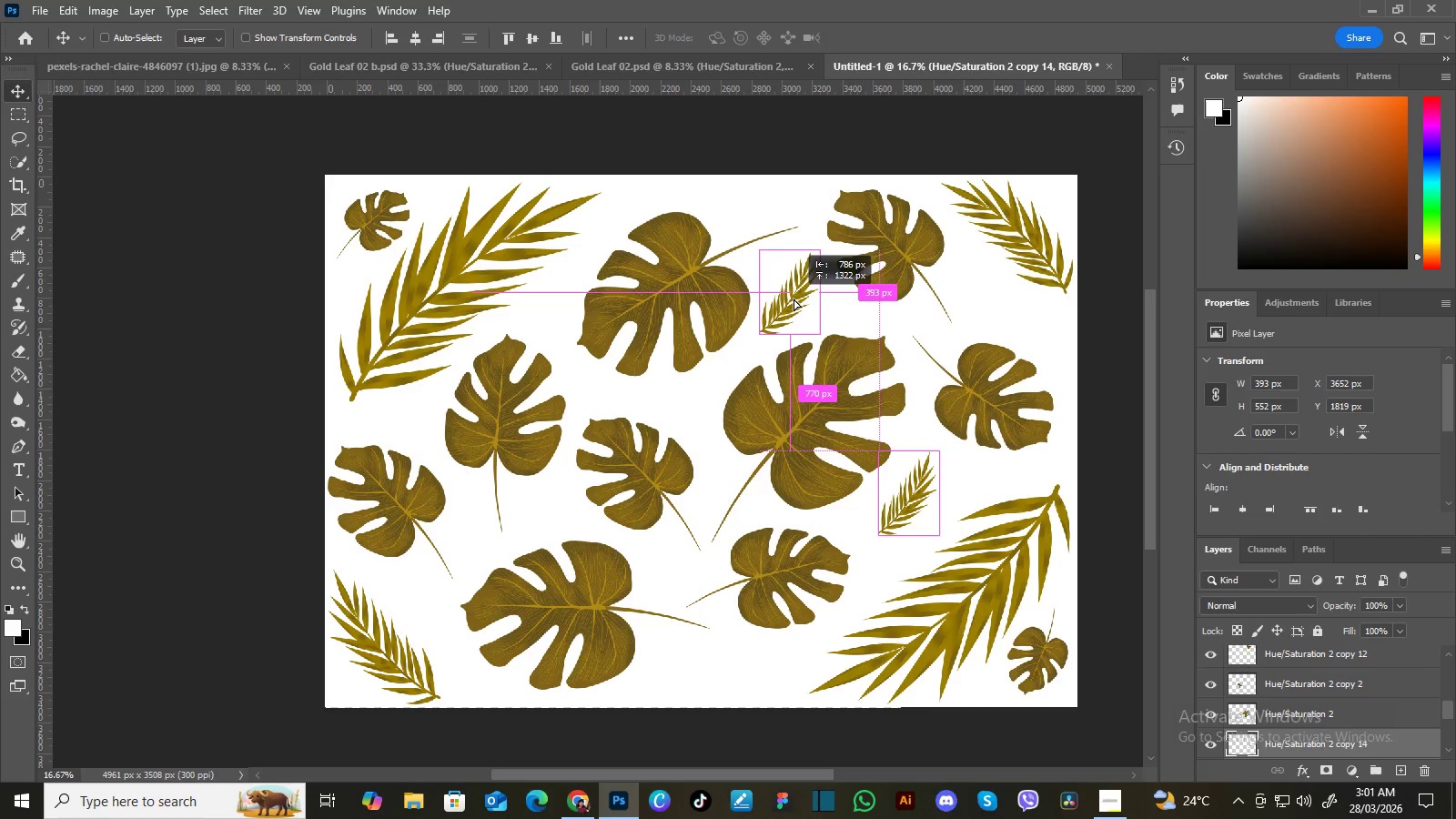 
key(Alt+AltLeft)
 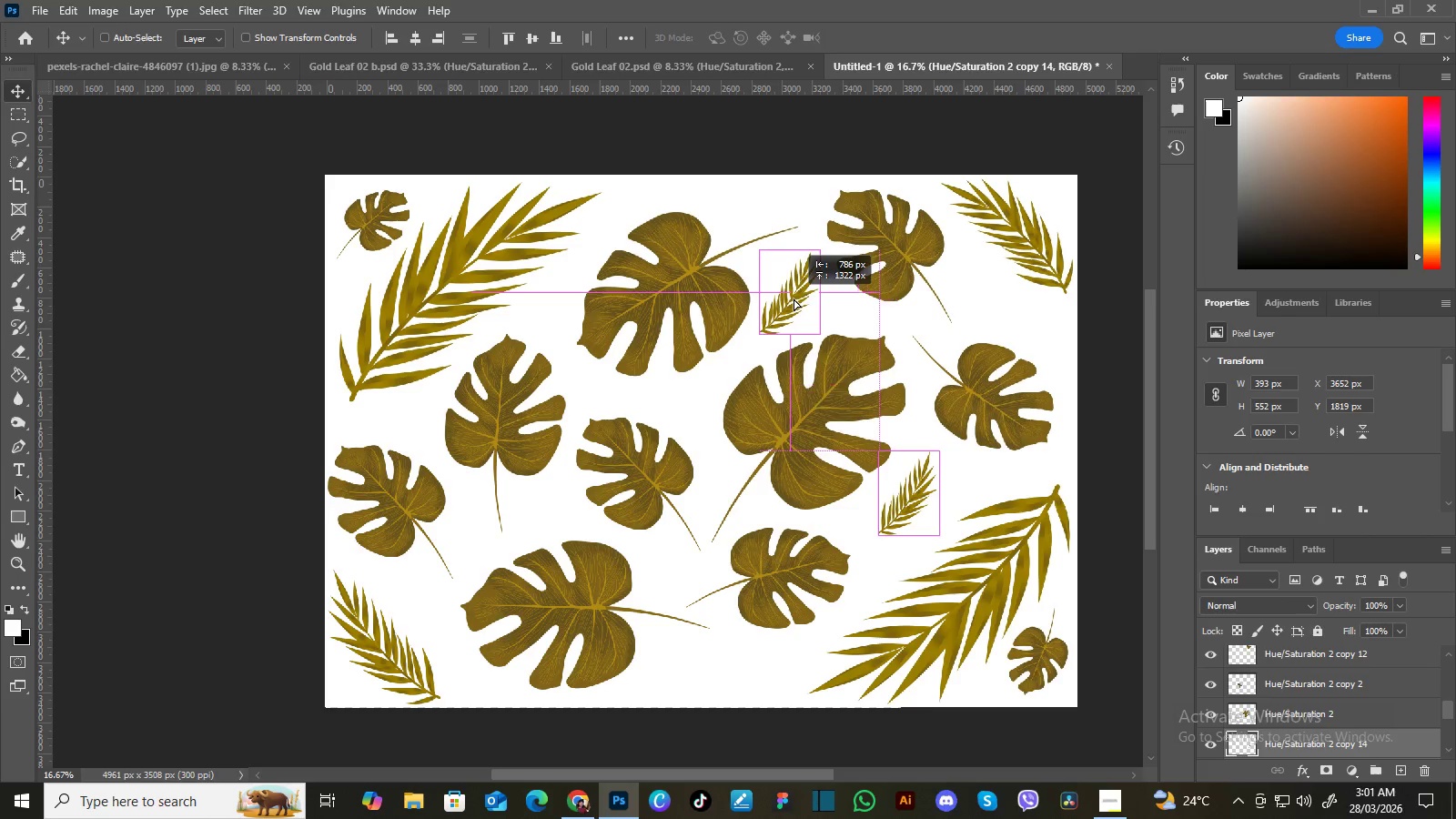 
key(Alt+AltLeft)
 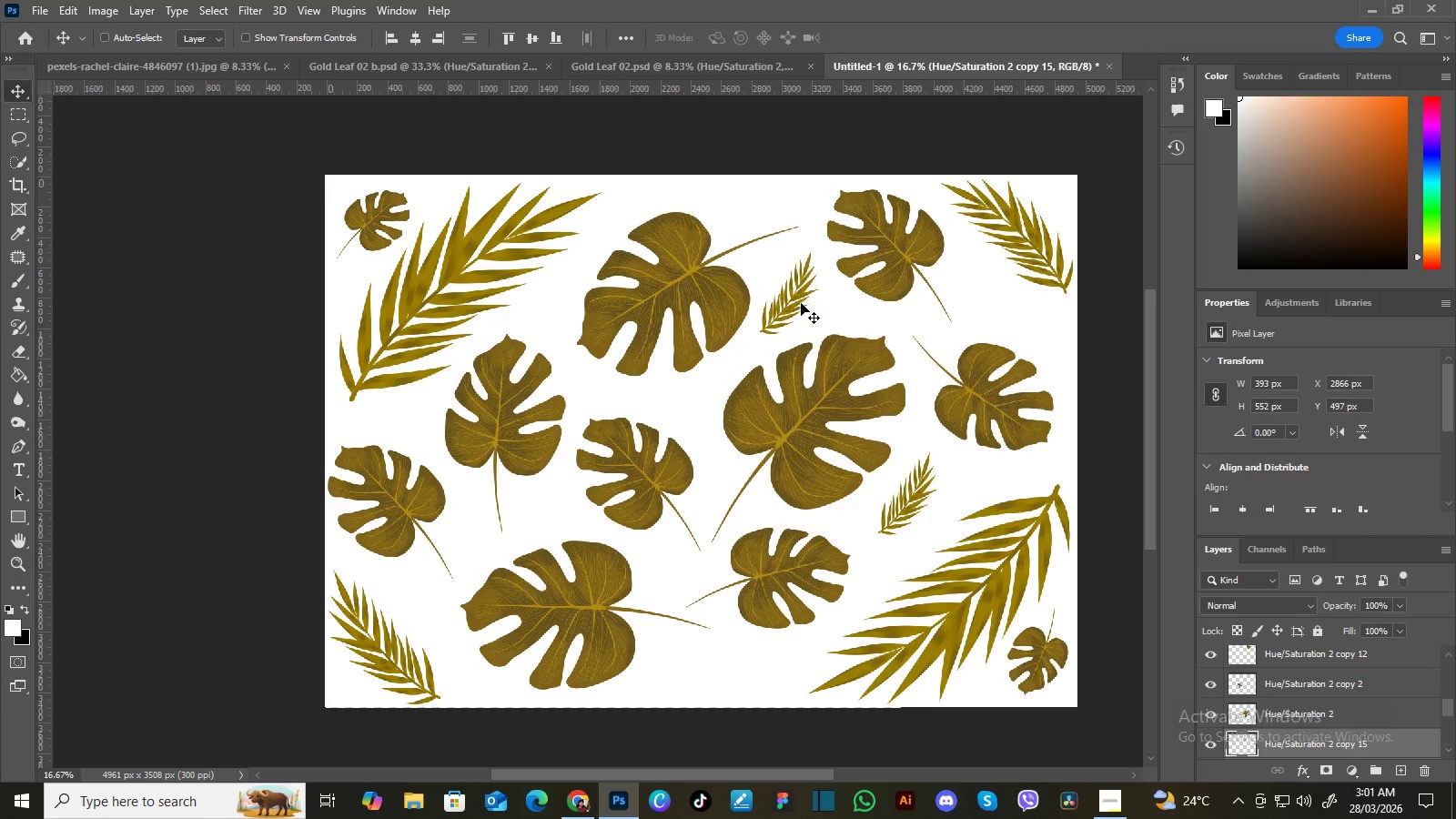 
left_click_drag(start_coordinate=[800, 302], to_coordinate=[805, 291])
 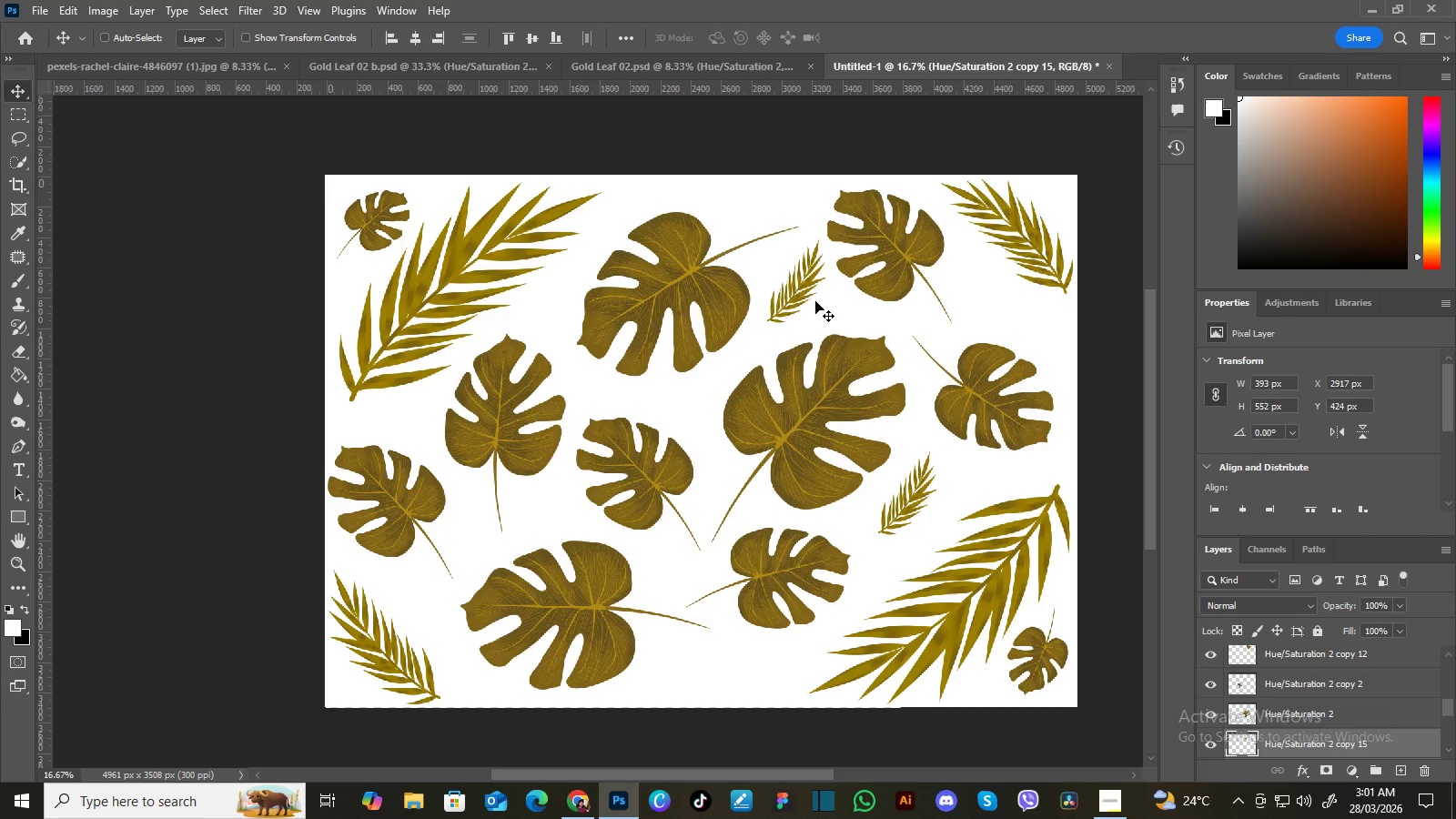 
key(Control+T)
 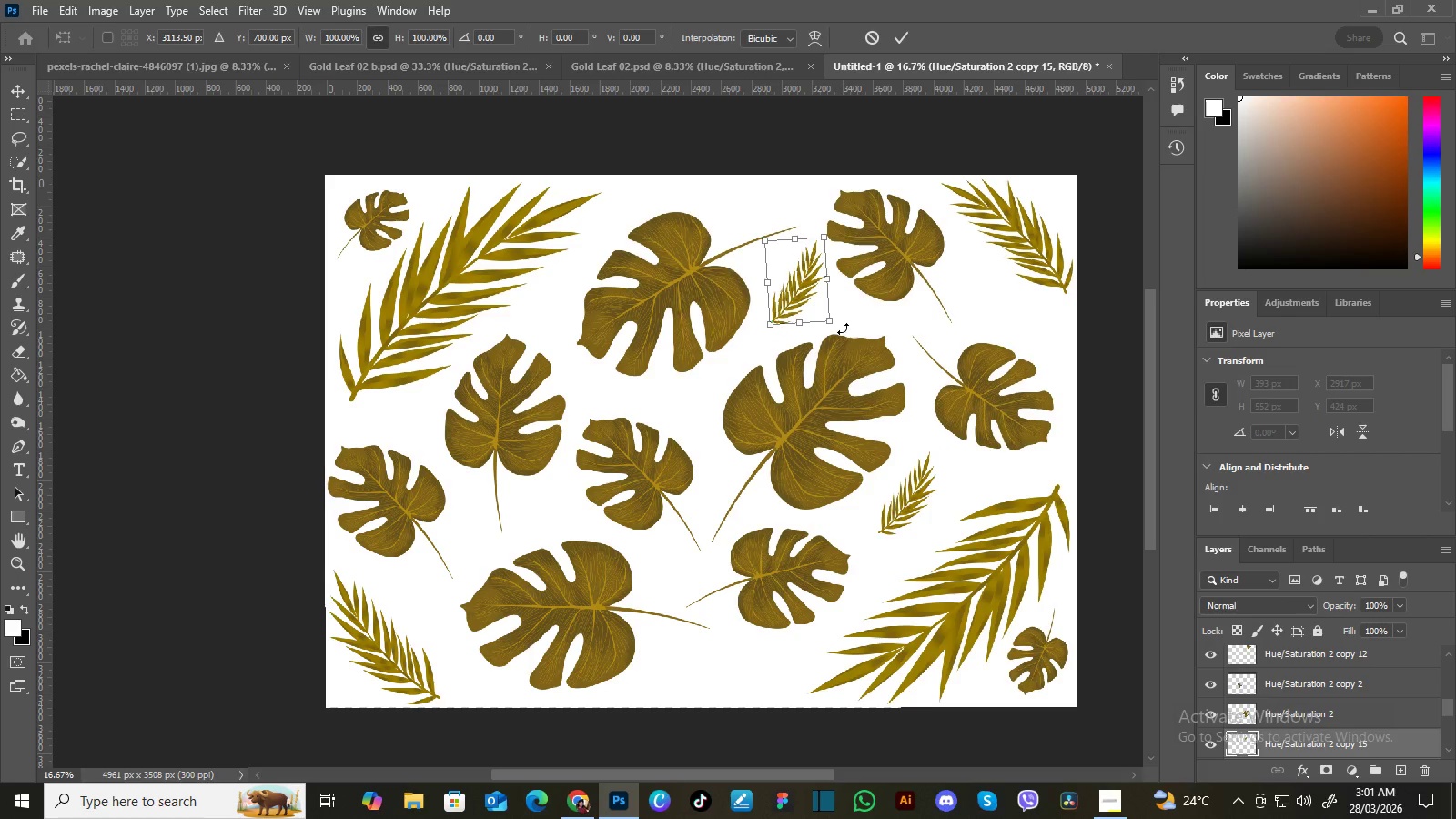 
key(Enter)
 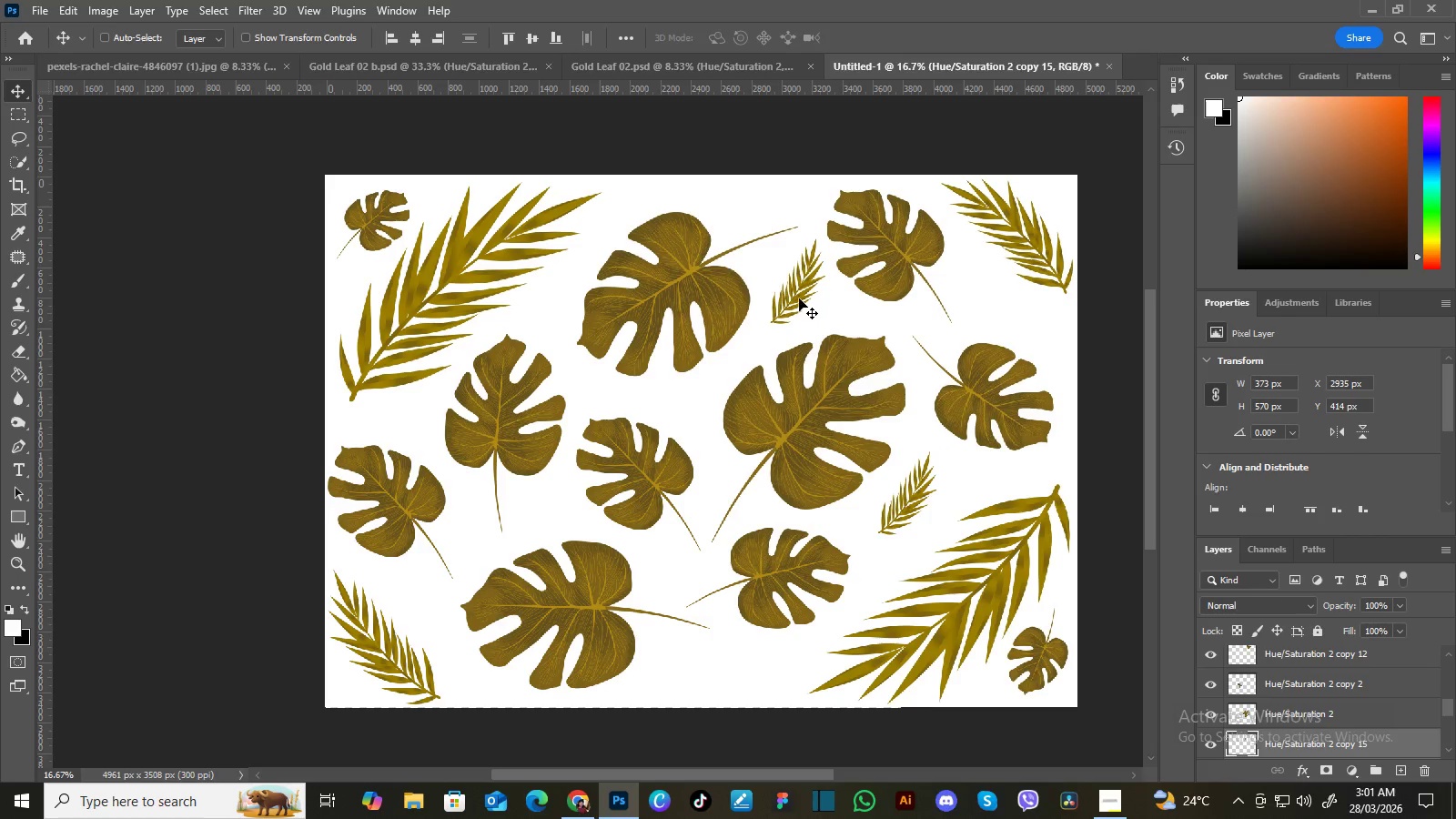 
left_click_drag(start_coordinate=[799, 298], to_coordinate=[793, 301])
 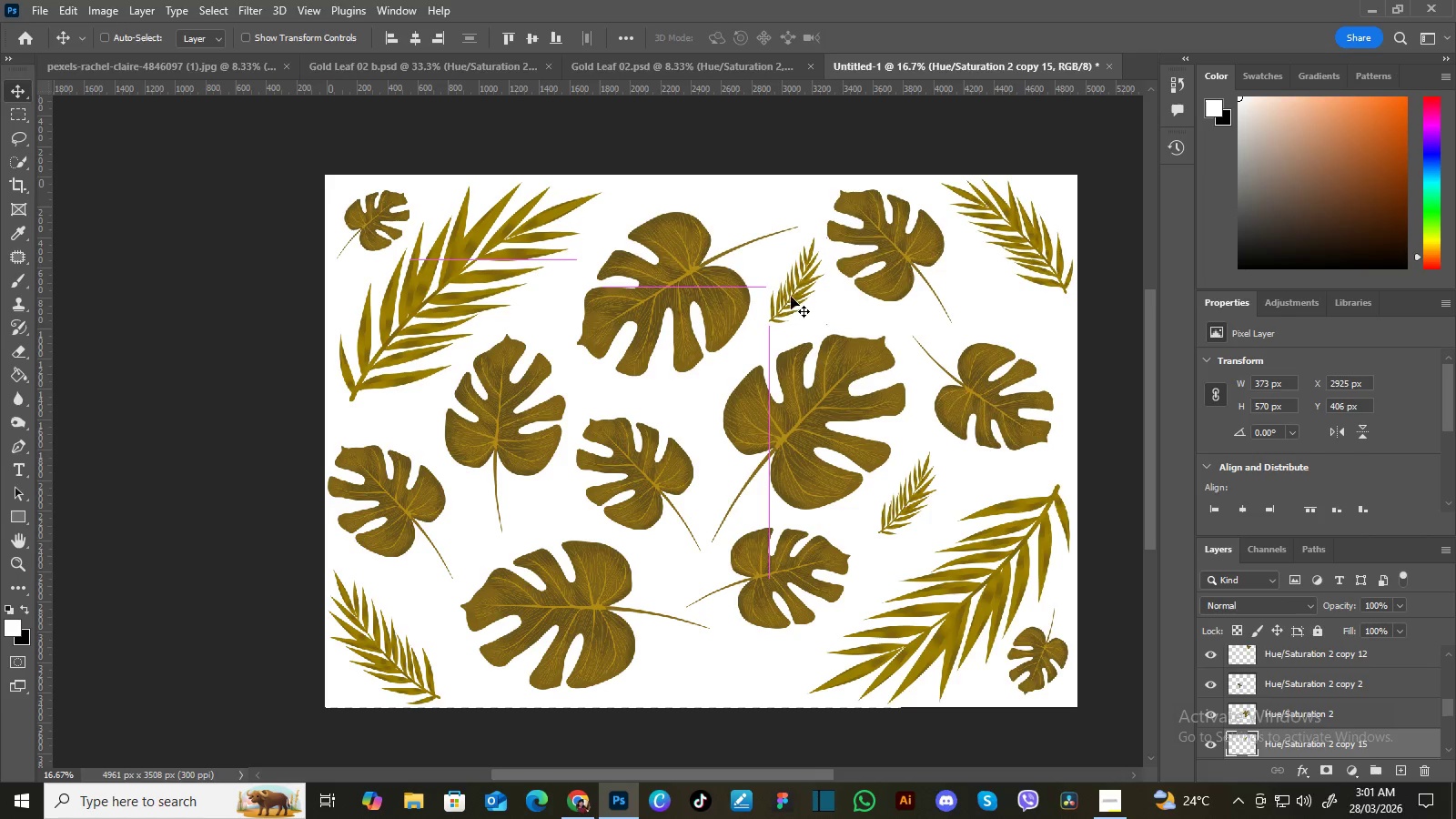 
hold_key(key=AltLeft, duration=1.5)
left_click_drag(start_coordinate=[793, 295], to_coordinate=[712, 664])
 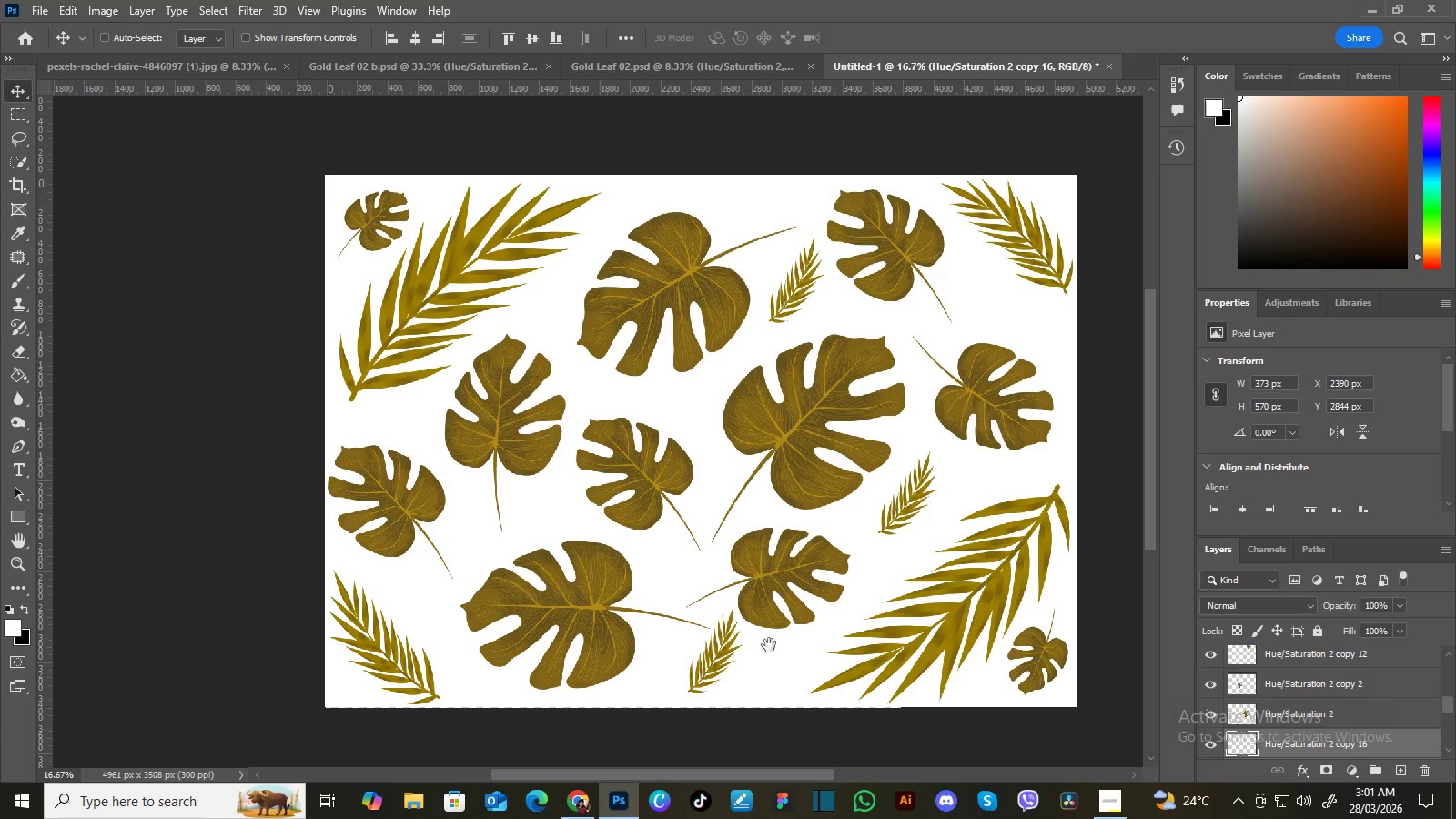 
hold_key(key=AltLeft, duration=0.38)
 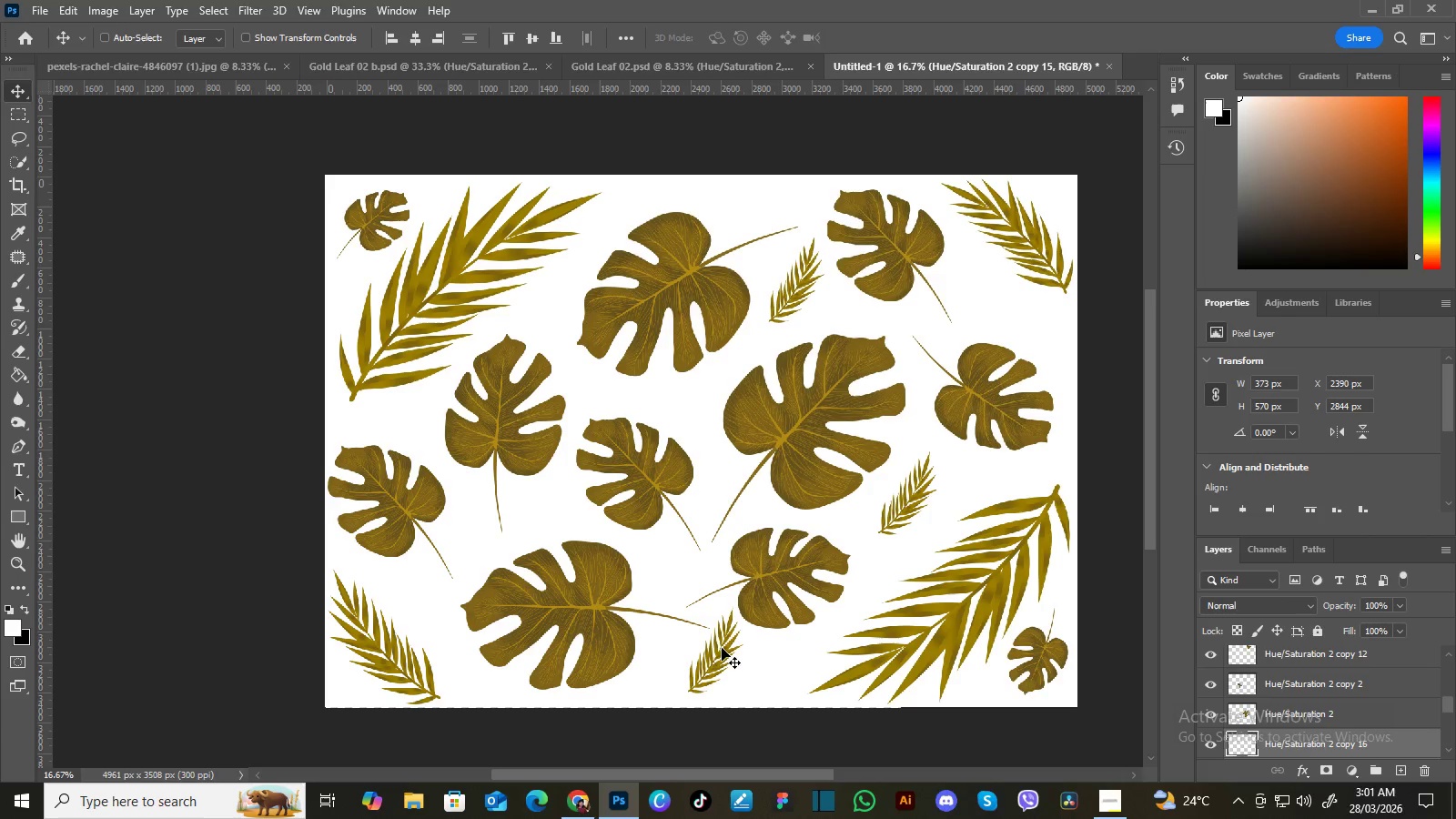 
hold_key(key=Space, duration=0.78)
 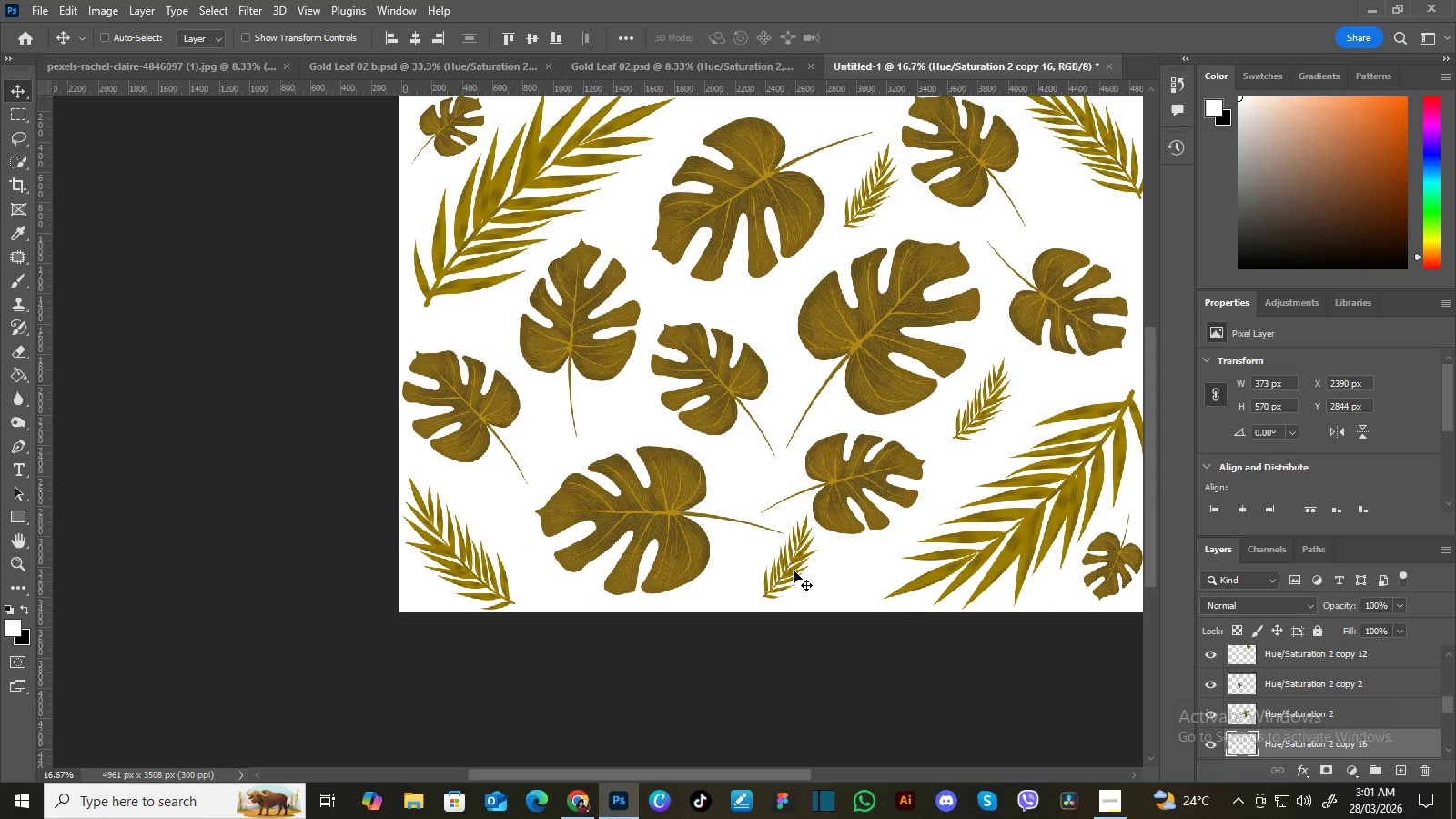 
left_click_drag(start_coordinate=[771, 643], to_coordinate=[845, 548])
 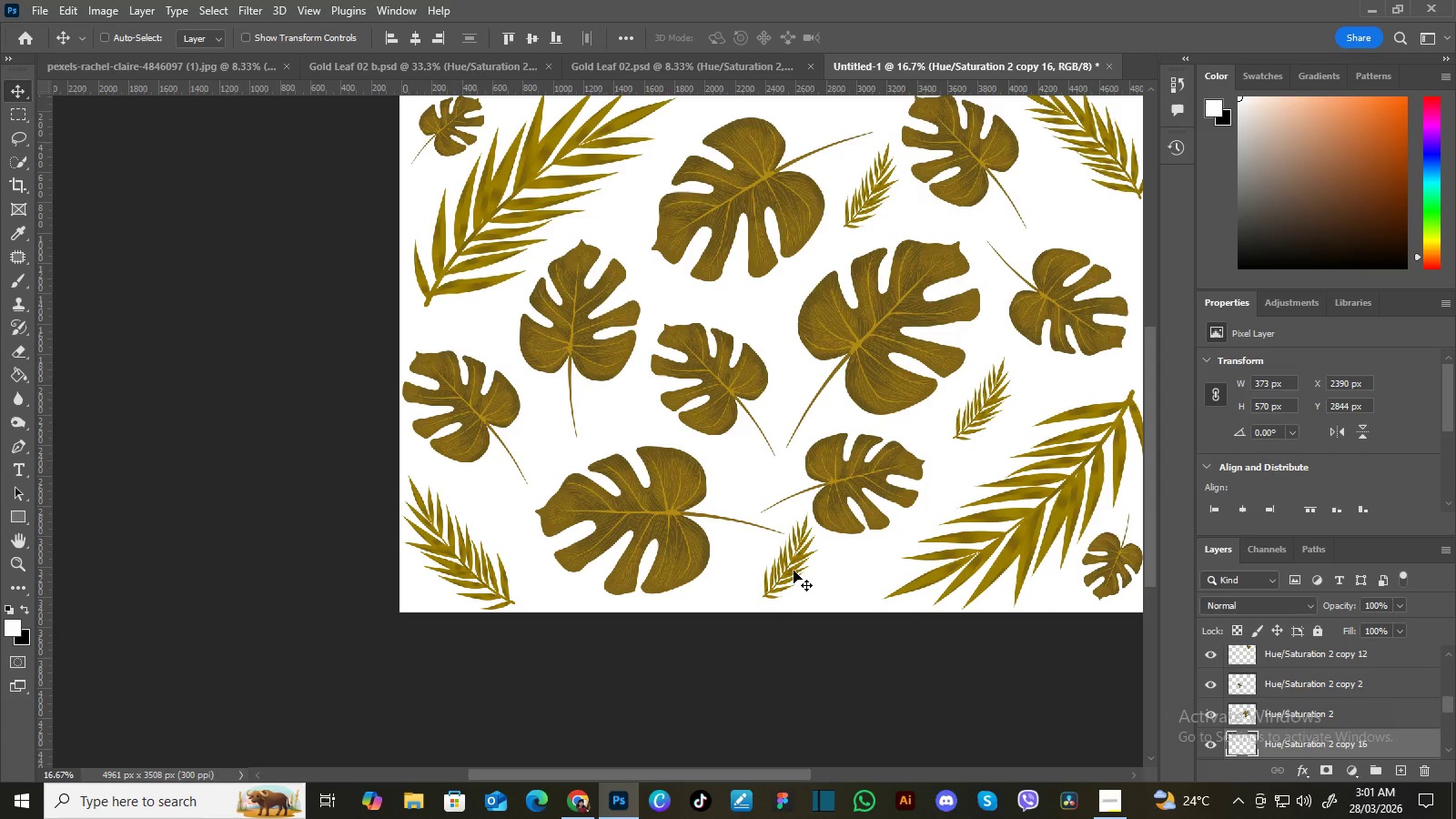 
key(Control+T)
 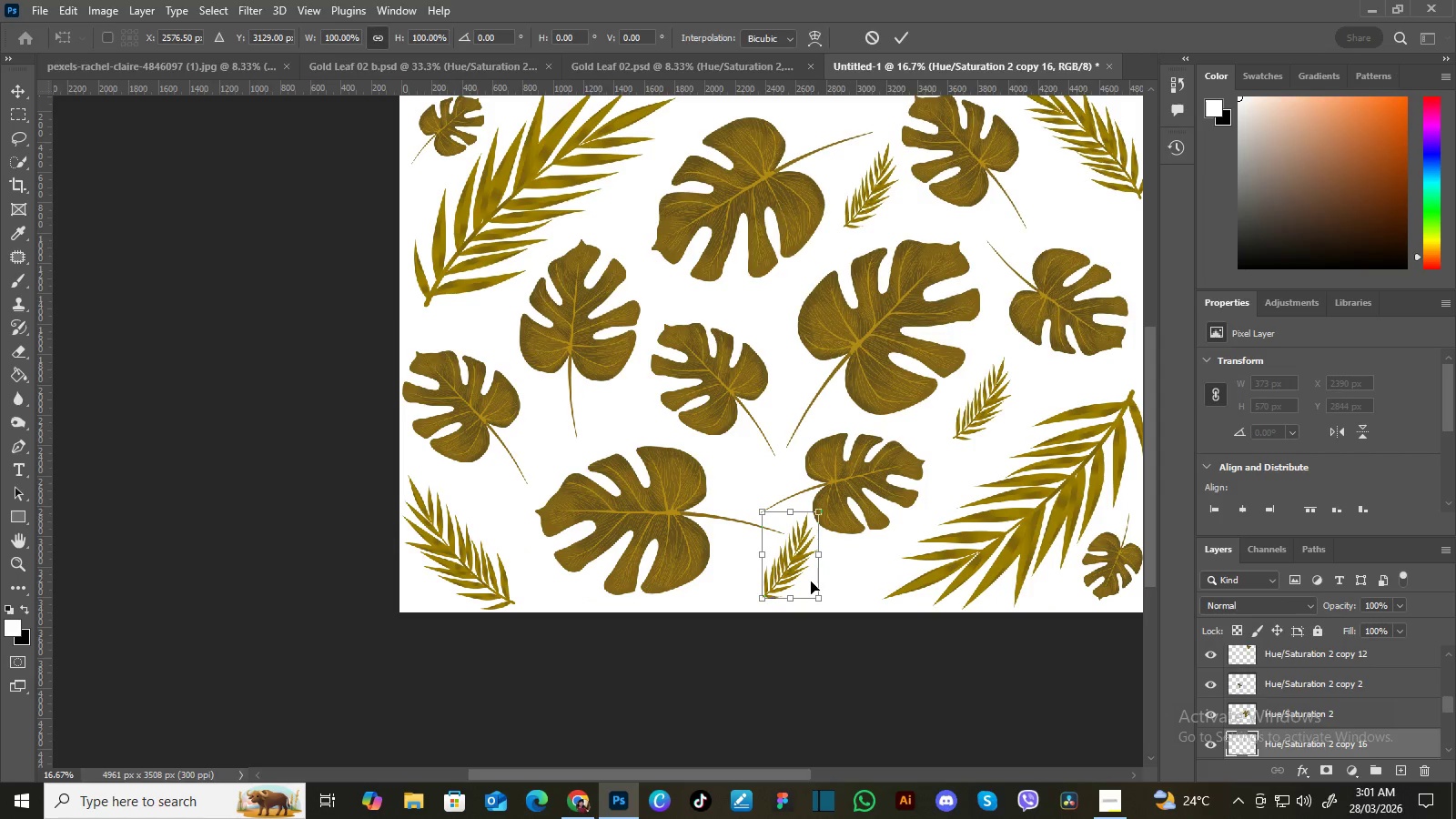 
right_click([784, 565])
 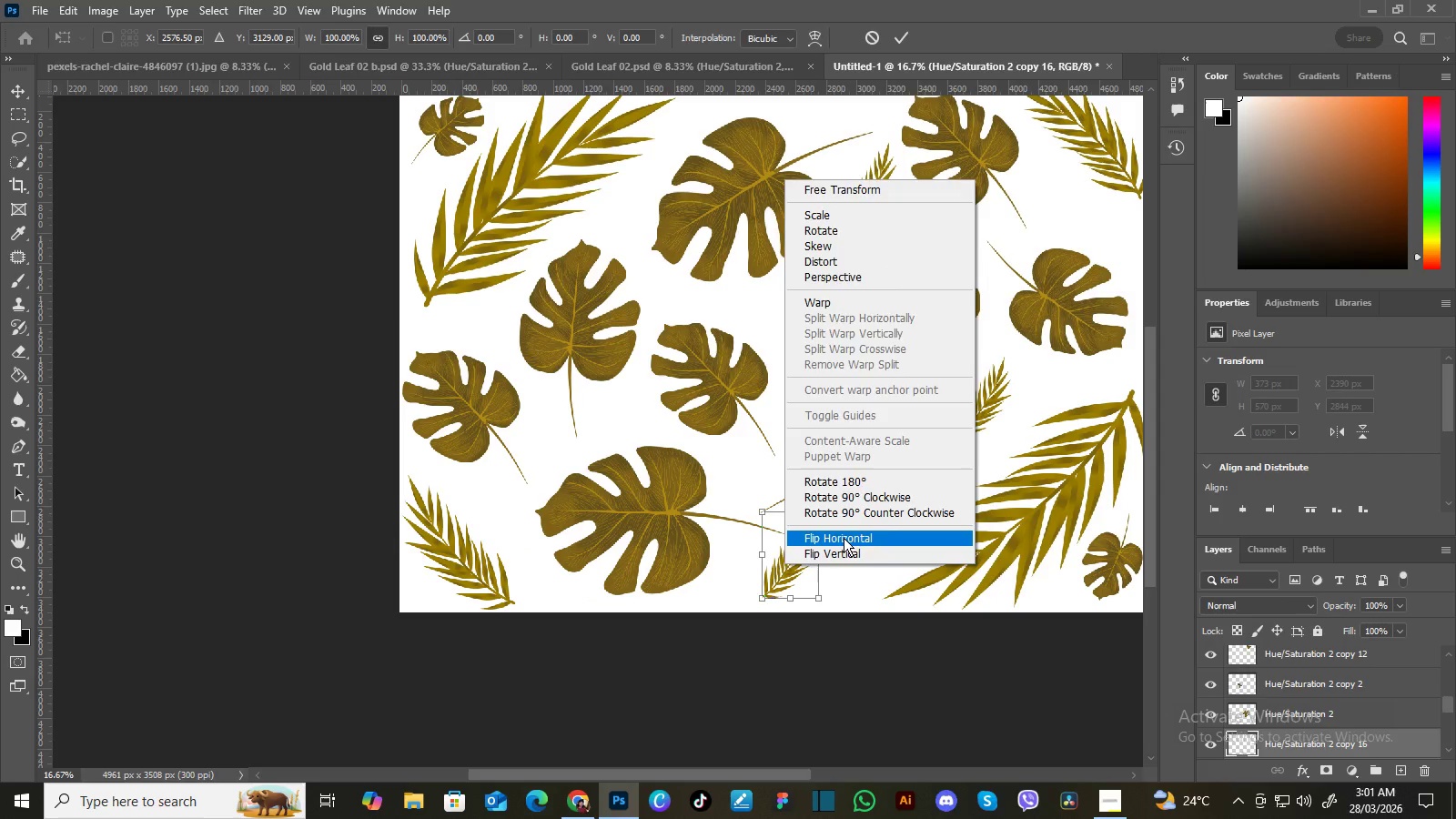 
left_click([844, 538])
 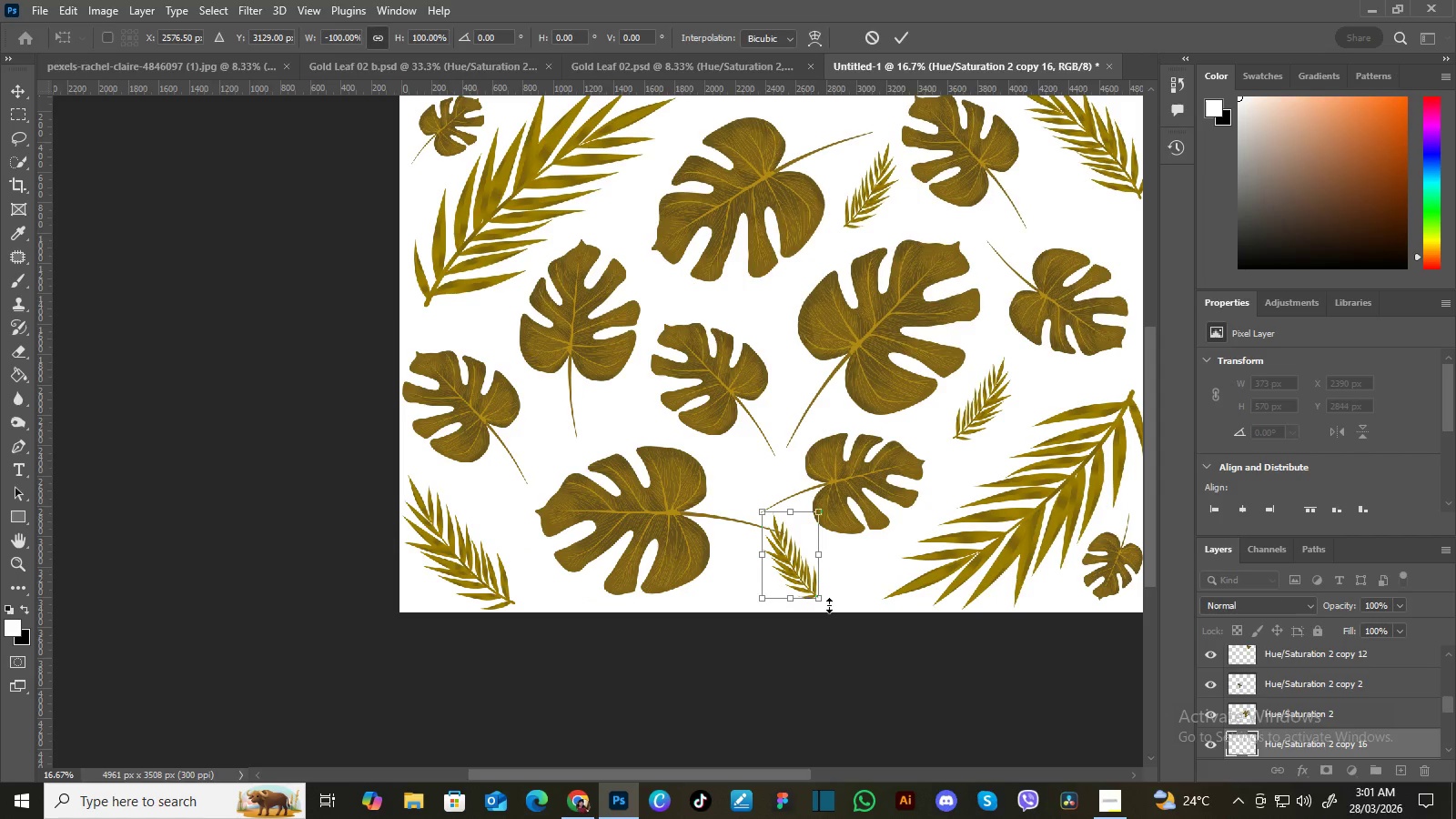 
left_click_drag(start_coordinate=[829, 605], to_coordinate=[839, 596])
 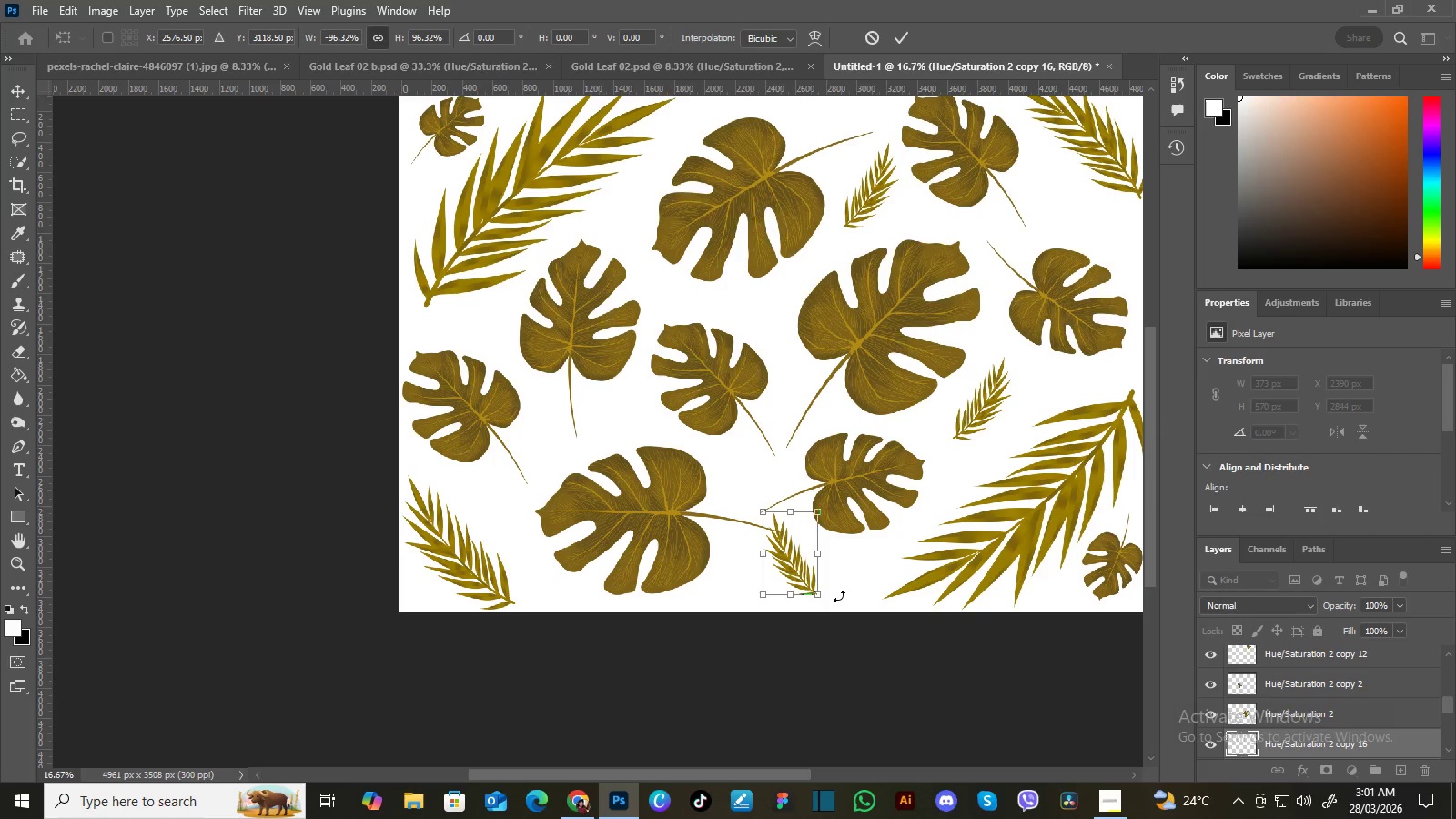 
key(Control+Z)
 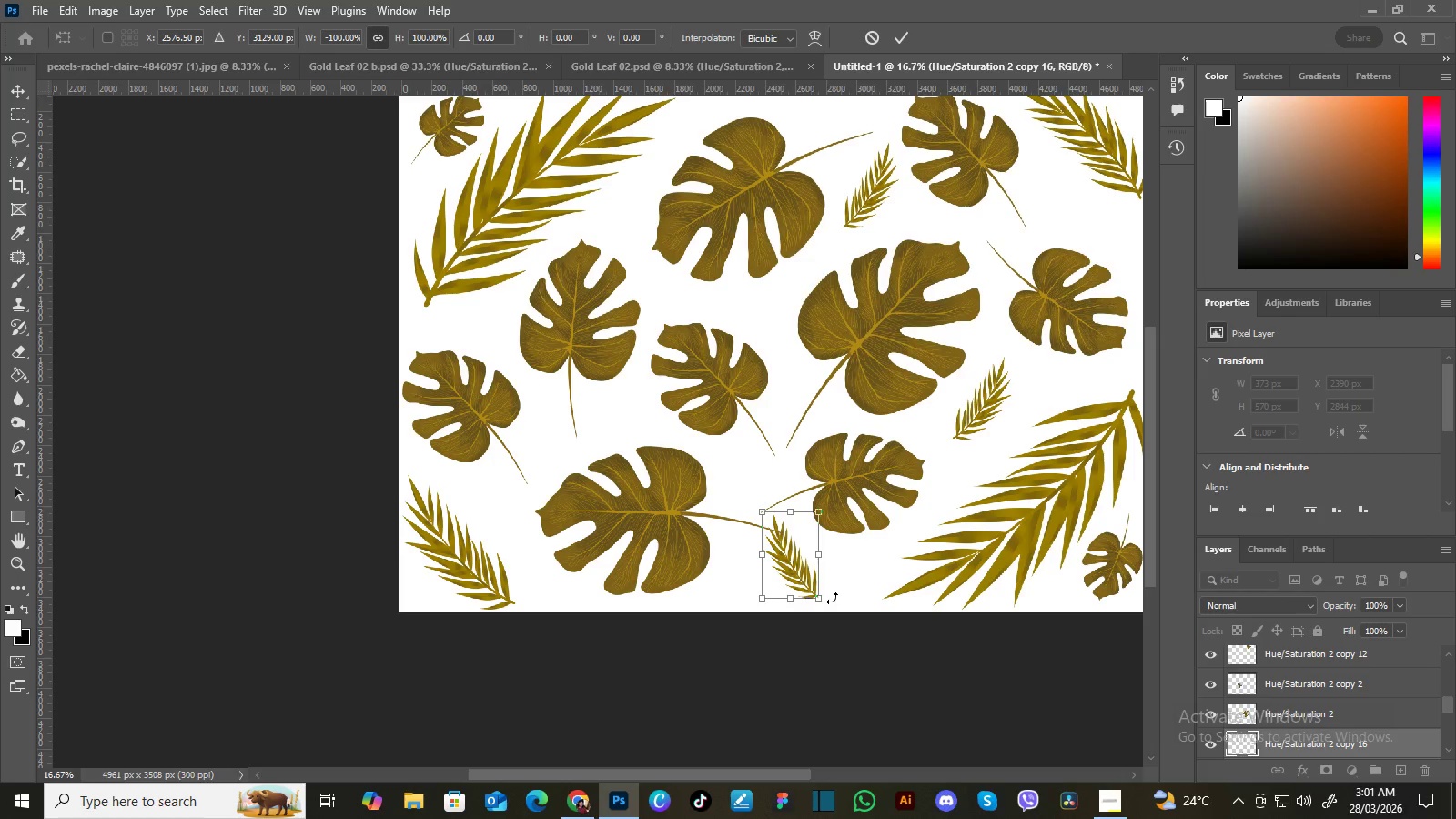 
left_click_drag(start_coordinate=[832, 598], to_coordinate=[870, 521])
 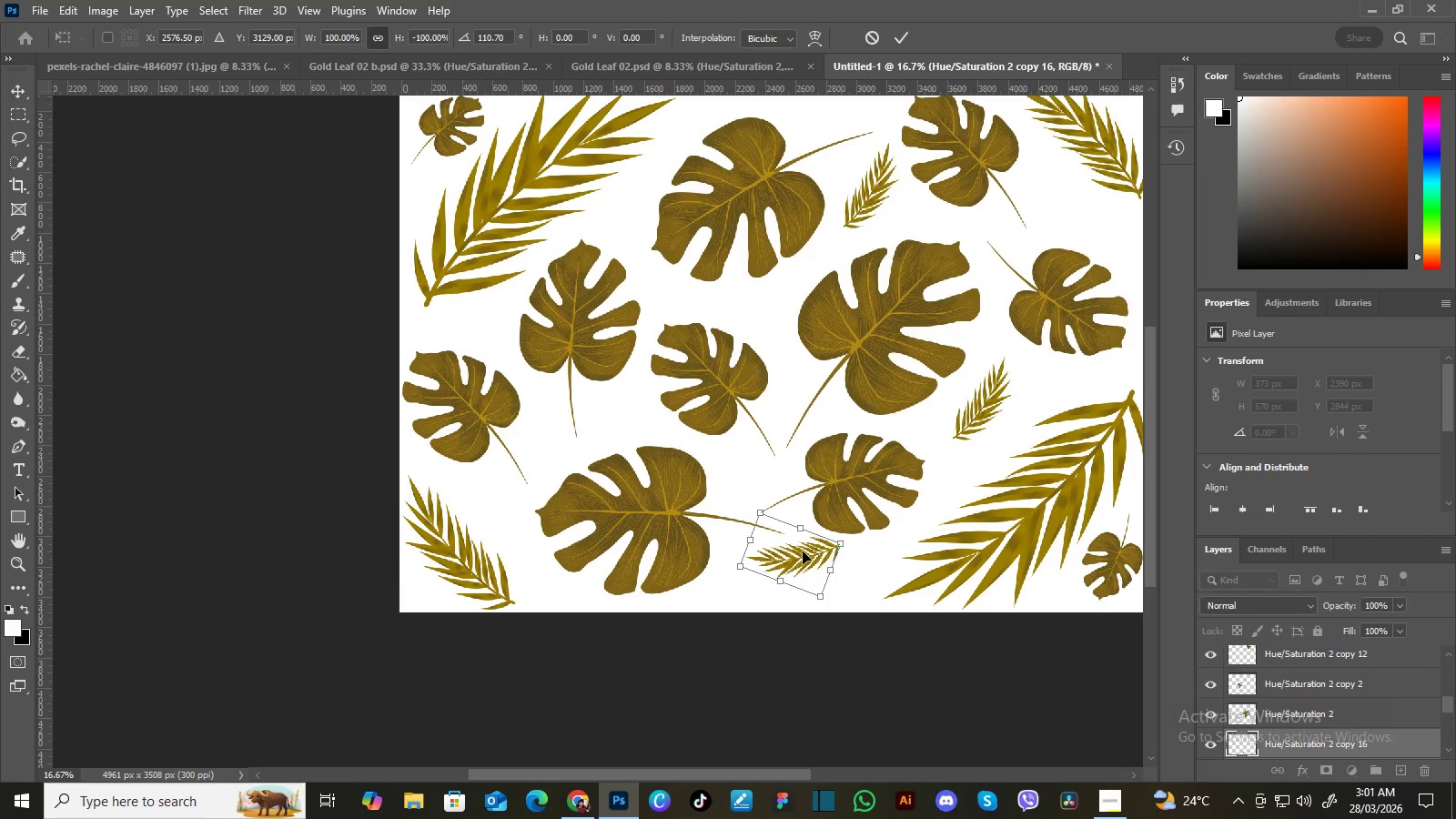 
left_click_drag(start_coordinate=[802, 551], to_coordinate=[796, 568])
 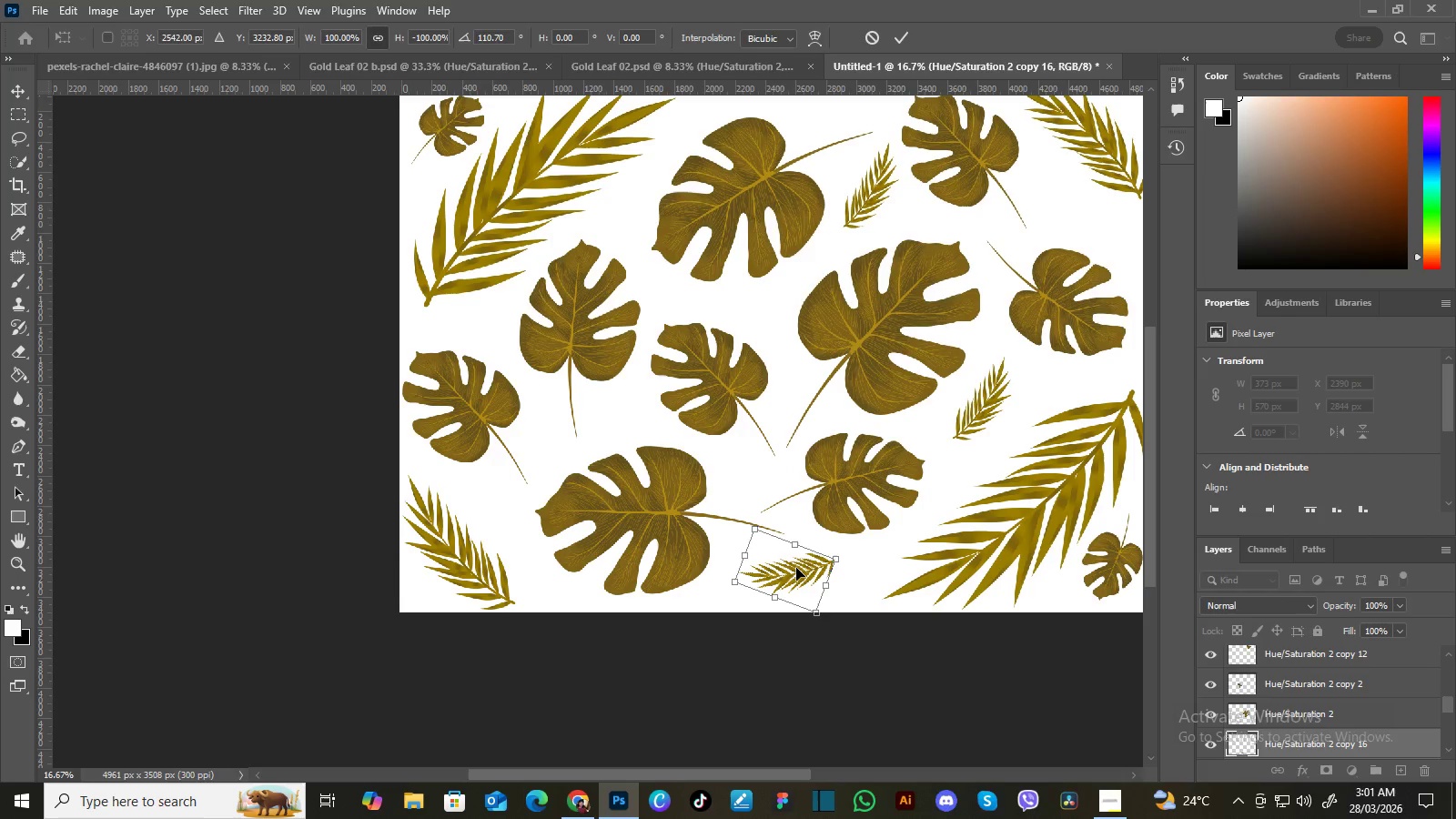 
key(Enter)
 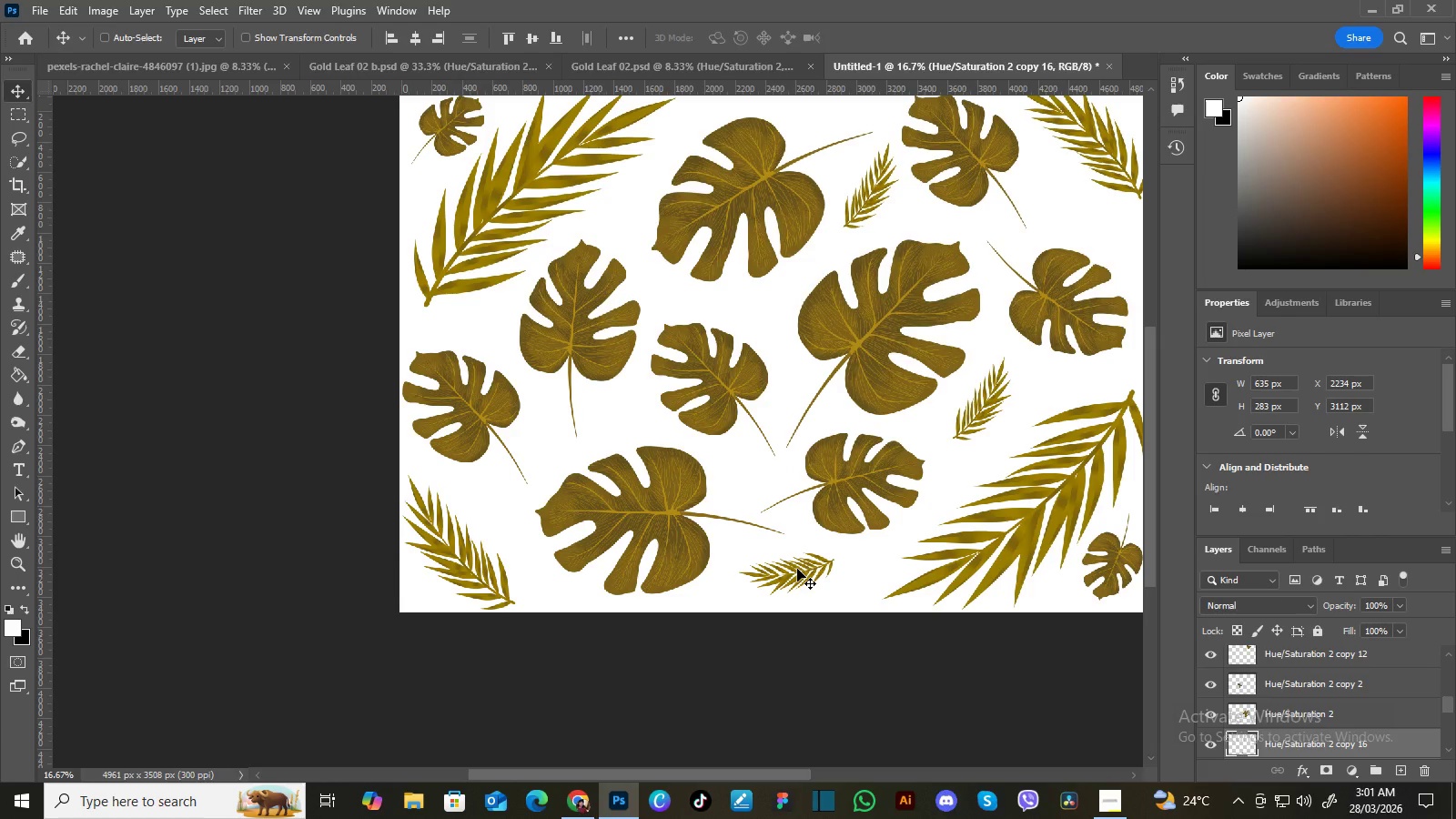 
hold_key(key=AltLeft, duration=1.5)
left_click_drag(start_coordinate=[804, 574], to_coordinate=[630, 418])
 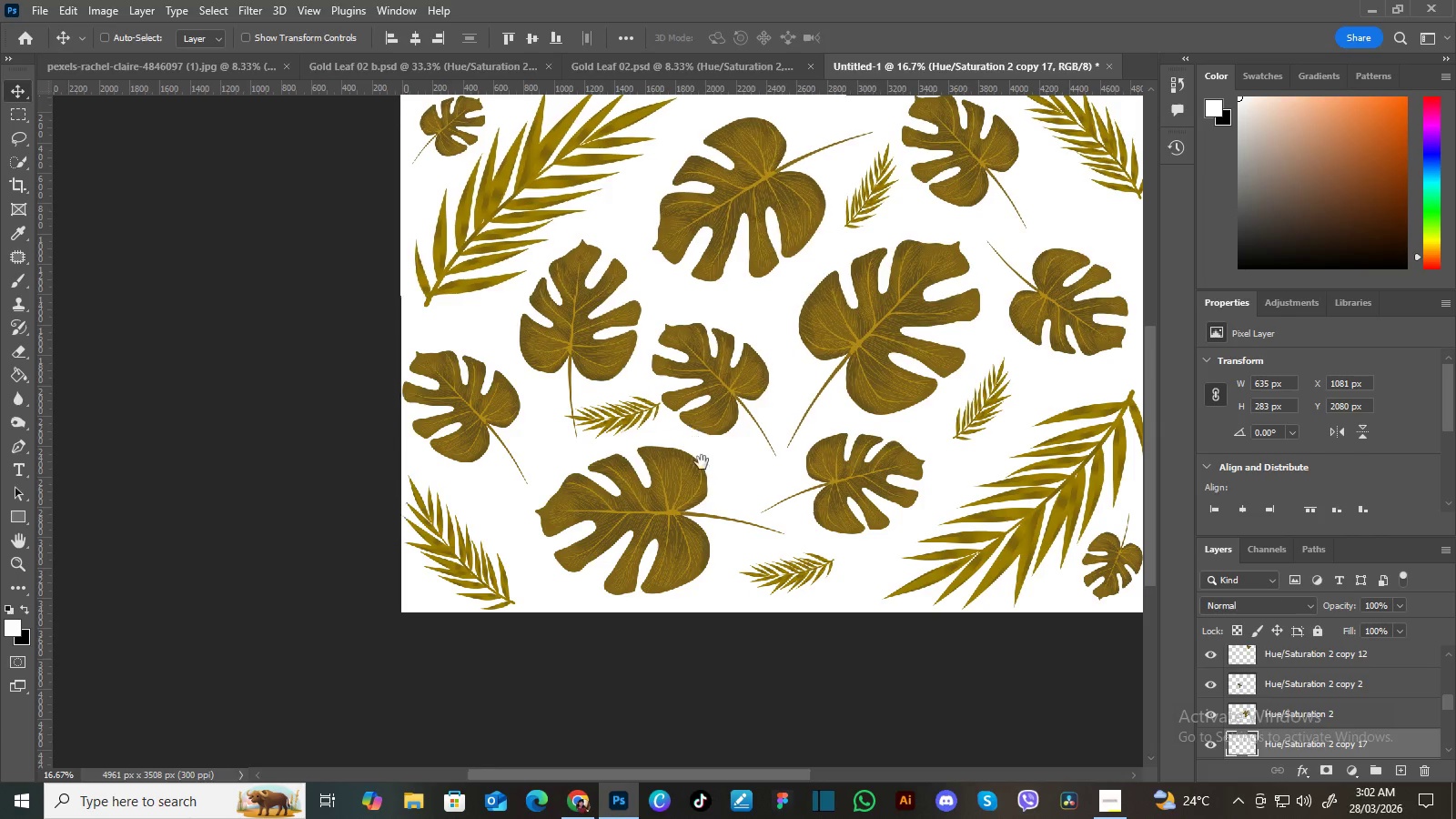 
hold_key(key=AltLeft, duration=1.48)
 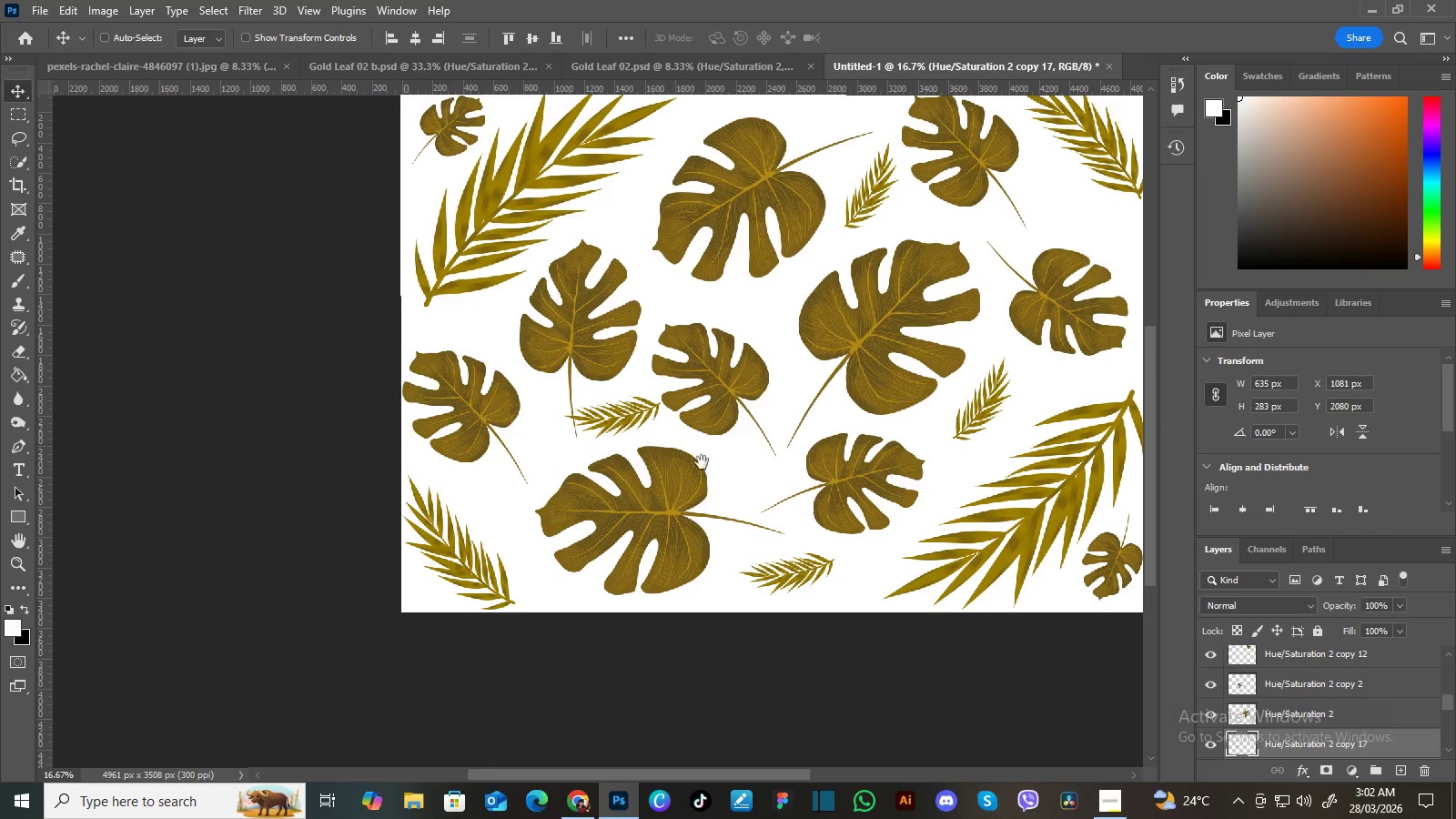 
hold_key(key=AltLeft, duration=19.17)
 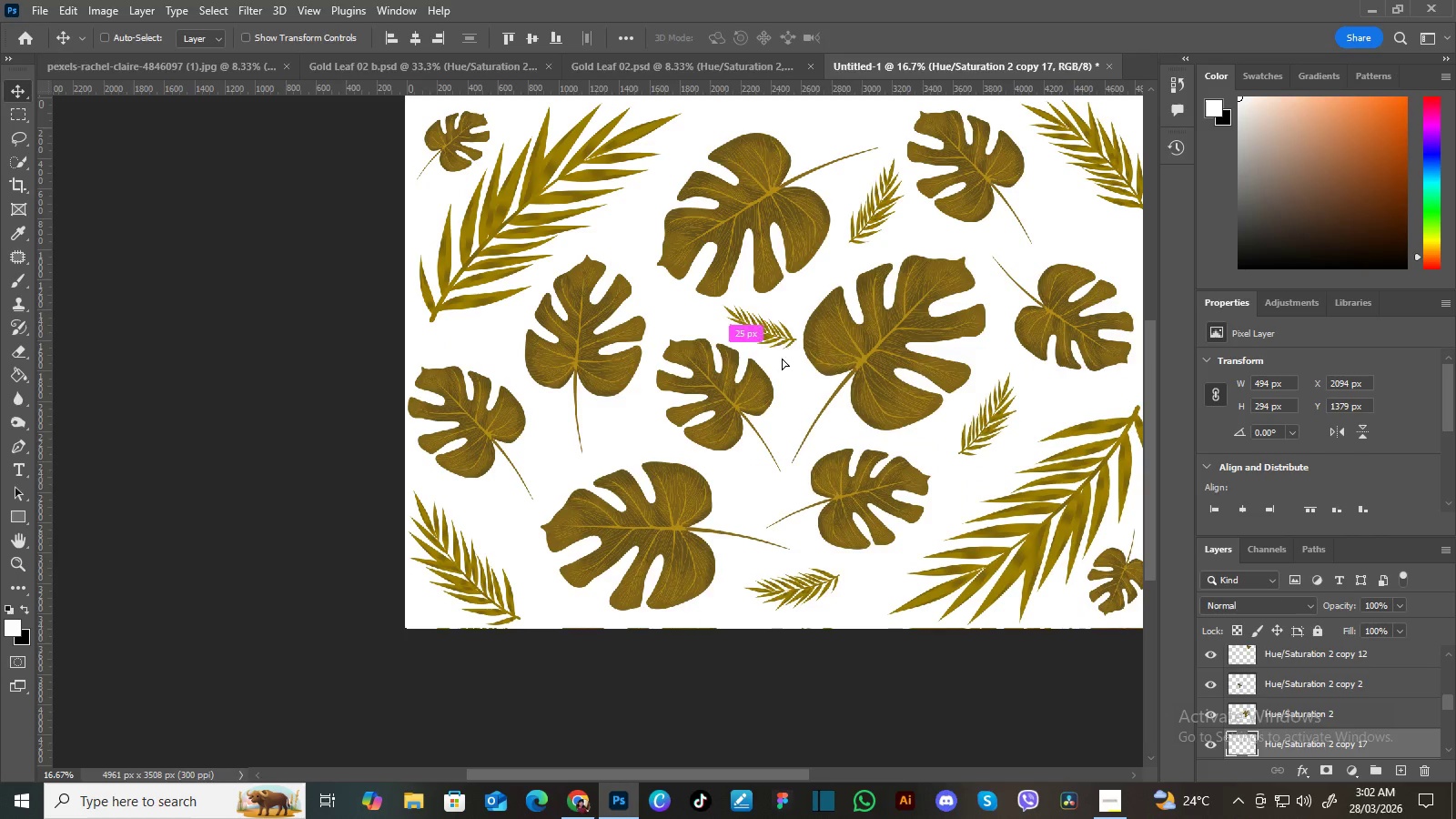 
hold_key(key=Space, duration=0.88)
 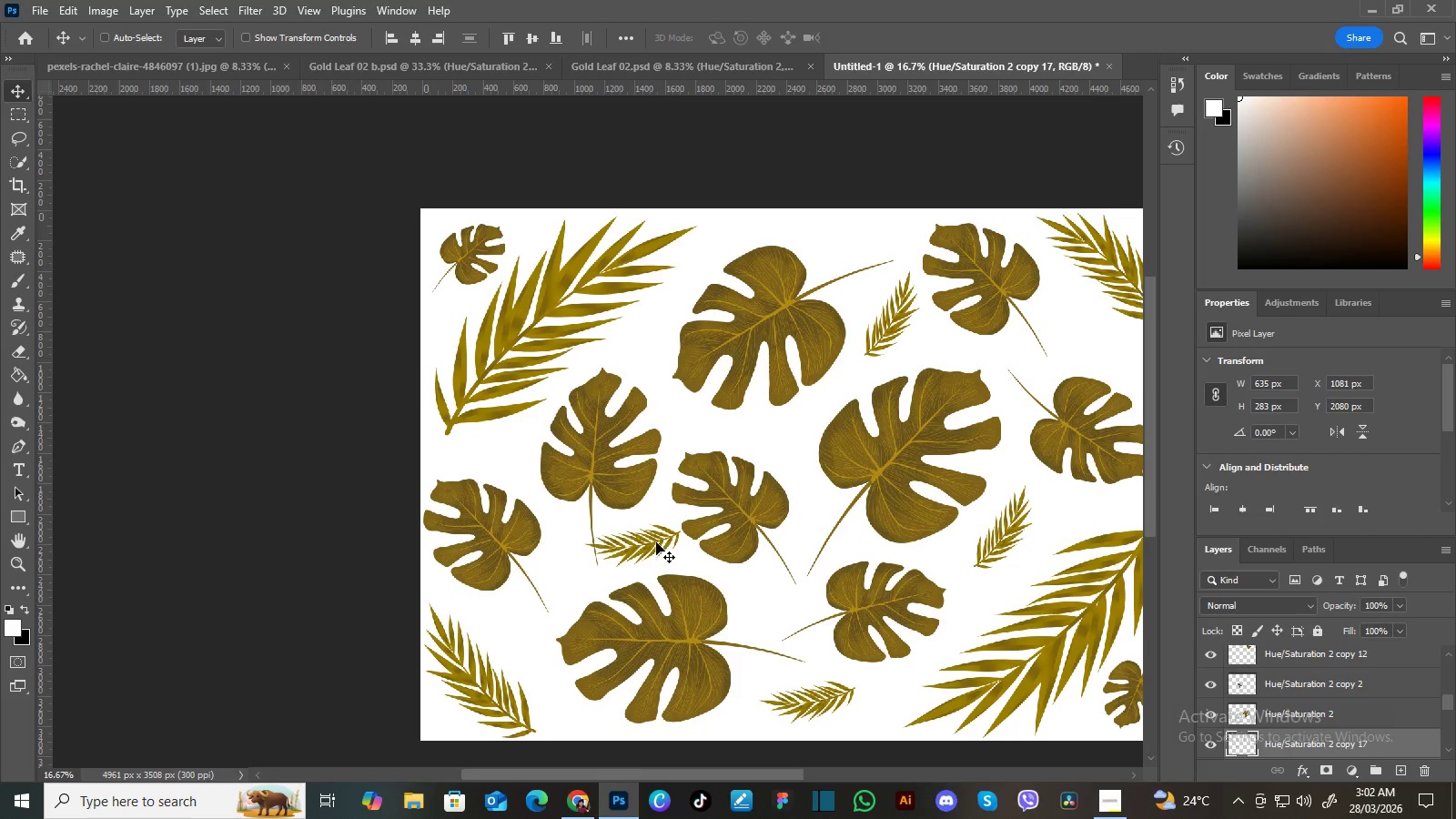 
left_click_drag(start_coordinate=[693, 432], to_coordinate=[714, 561])
 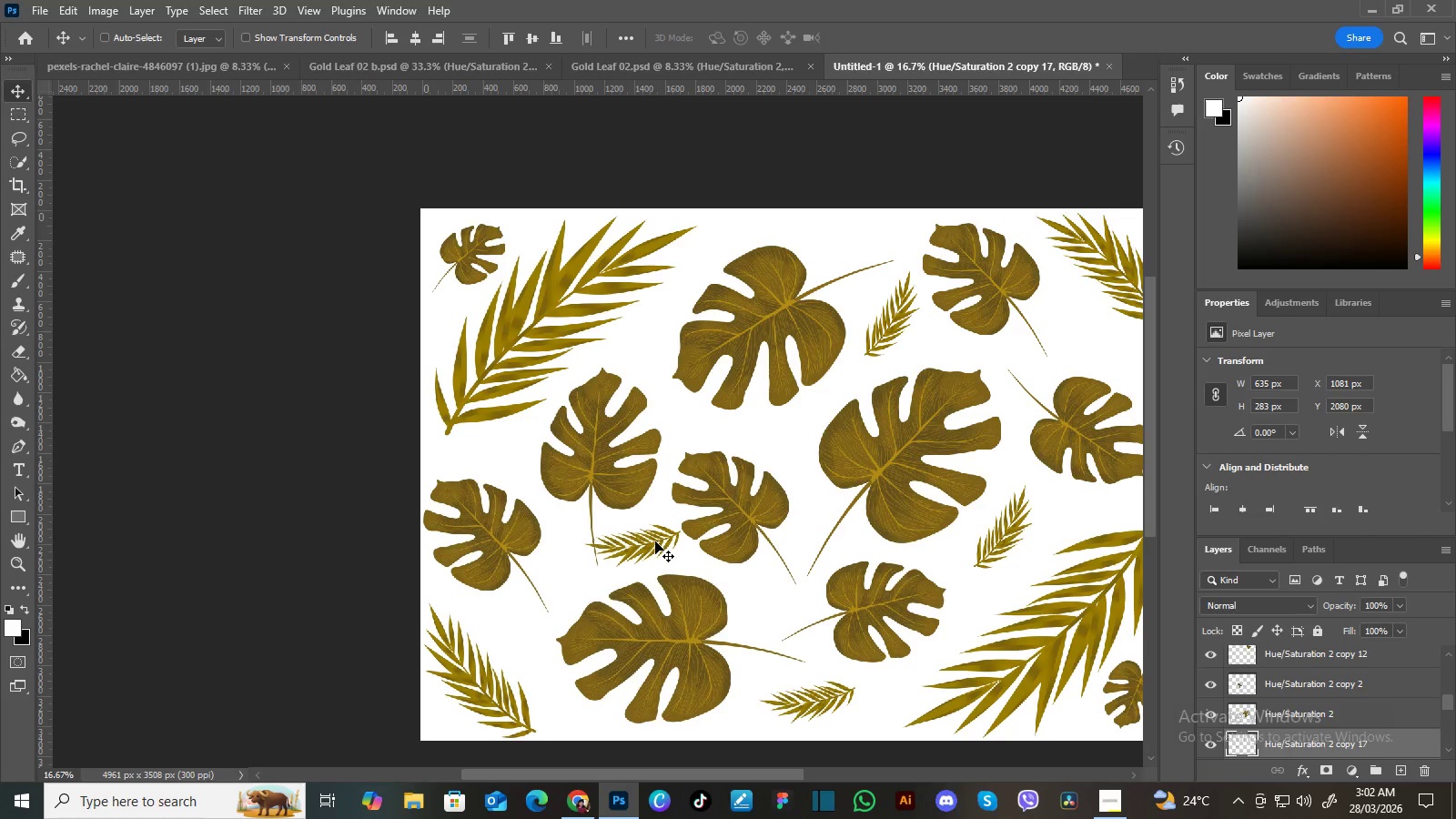 
left_click_drag(start_coordinate=[655, 541], to_coordinate=[781, 437])
 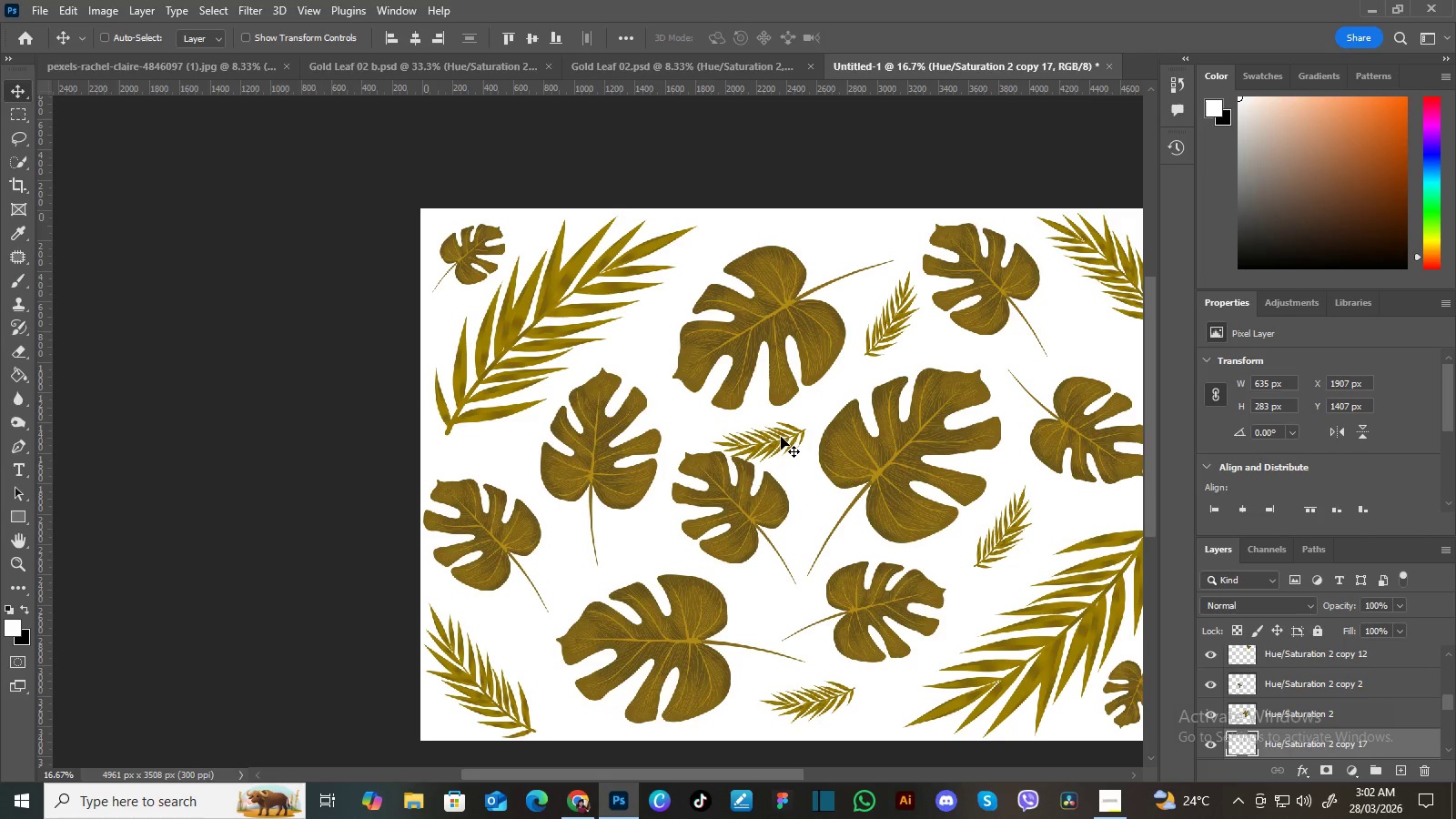 
key(Control+T)
 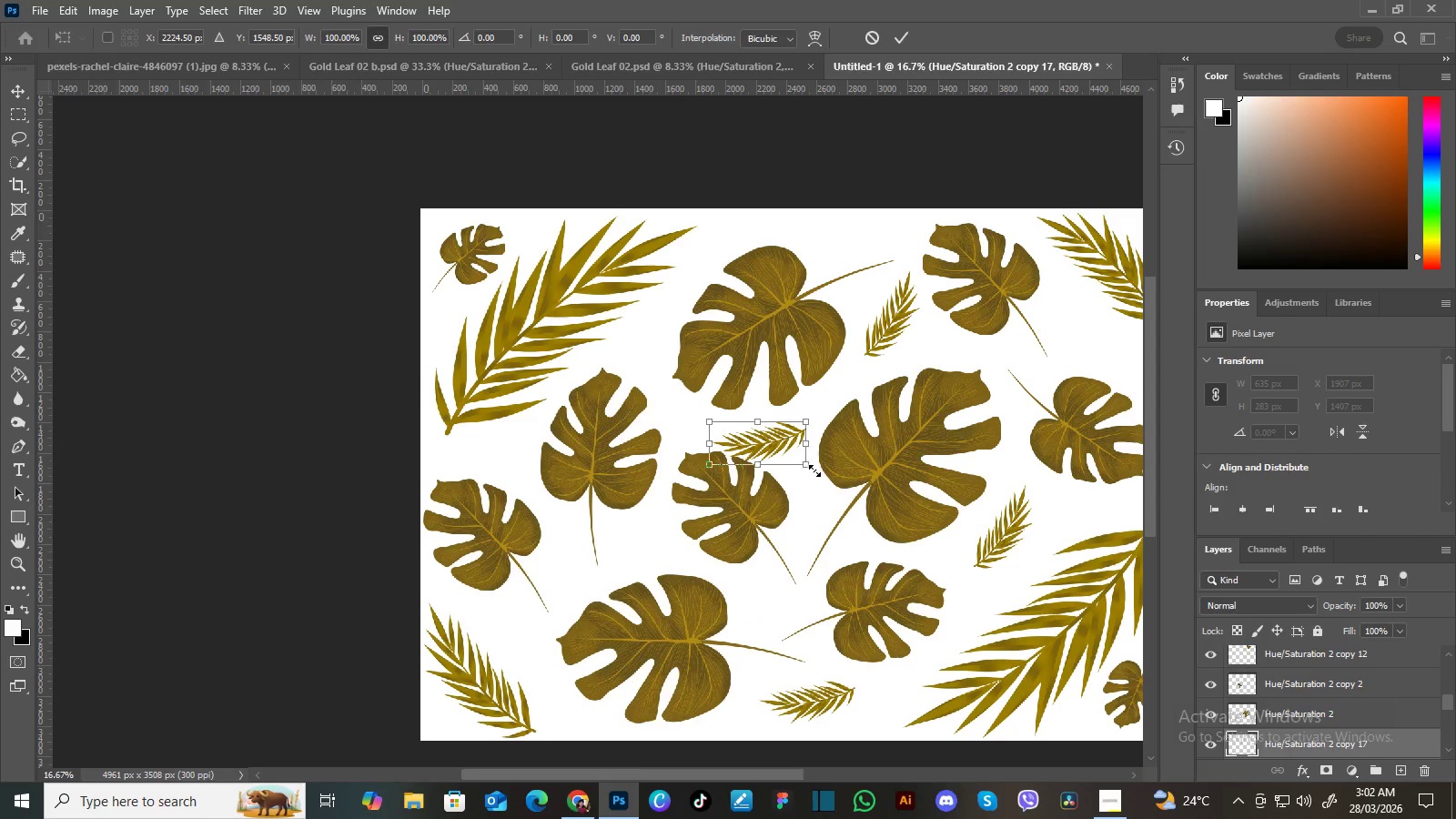 
left_click_drag(start_coordinate=[822, 470], to_coordinate=[803, 506])
 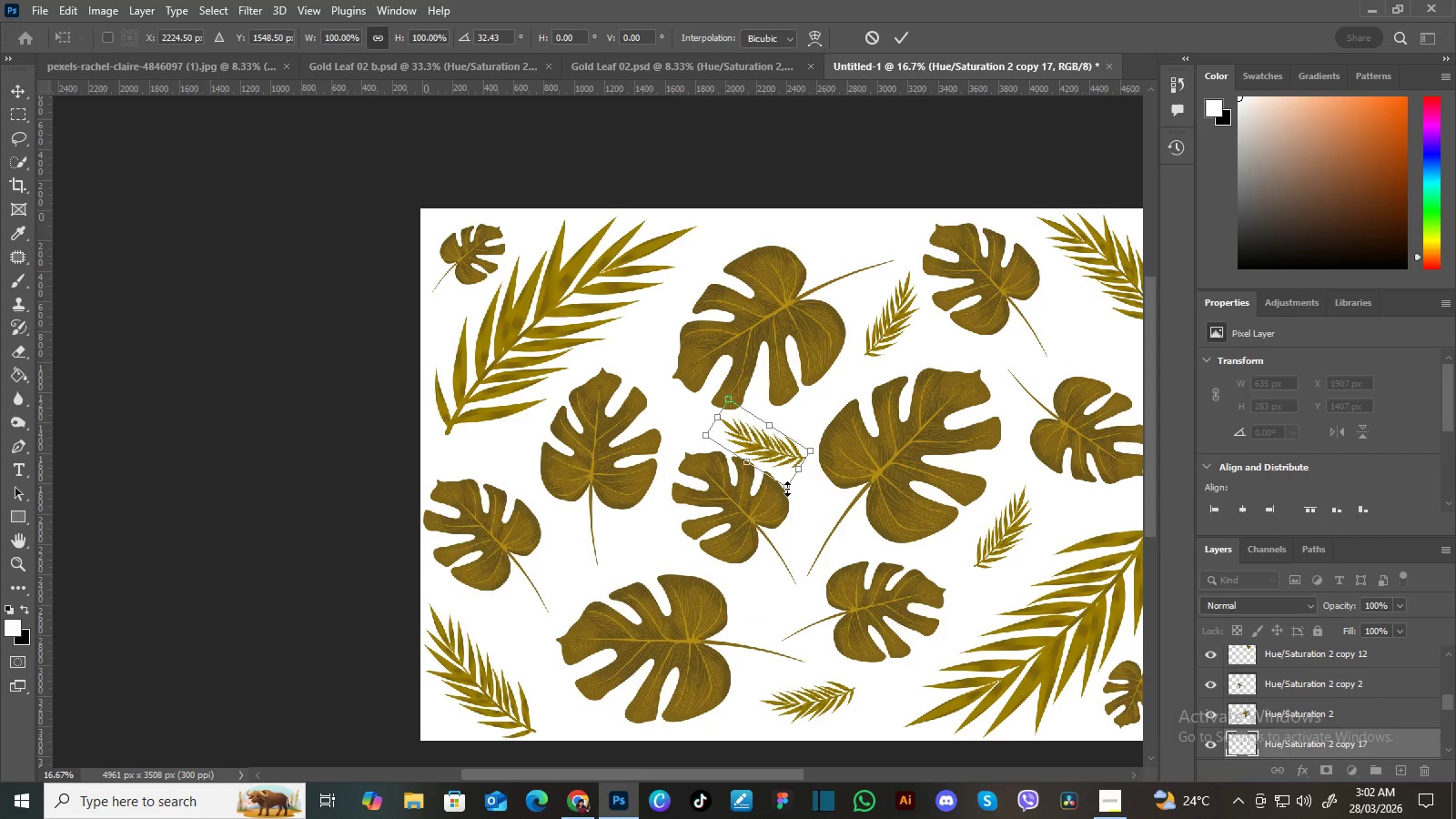 
left_click_drag(start_coordinate=[787, 489], to_coordinate=[787, 476])
 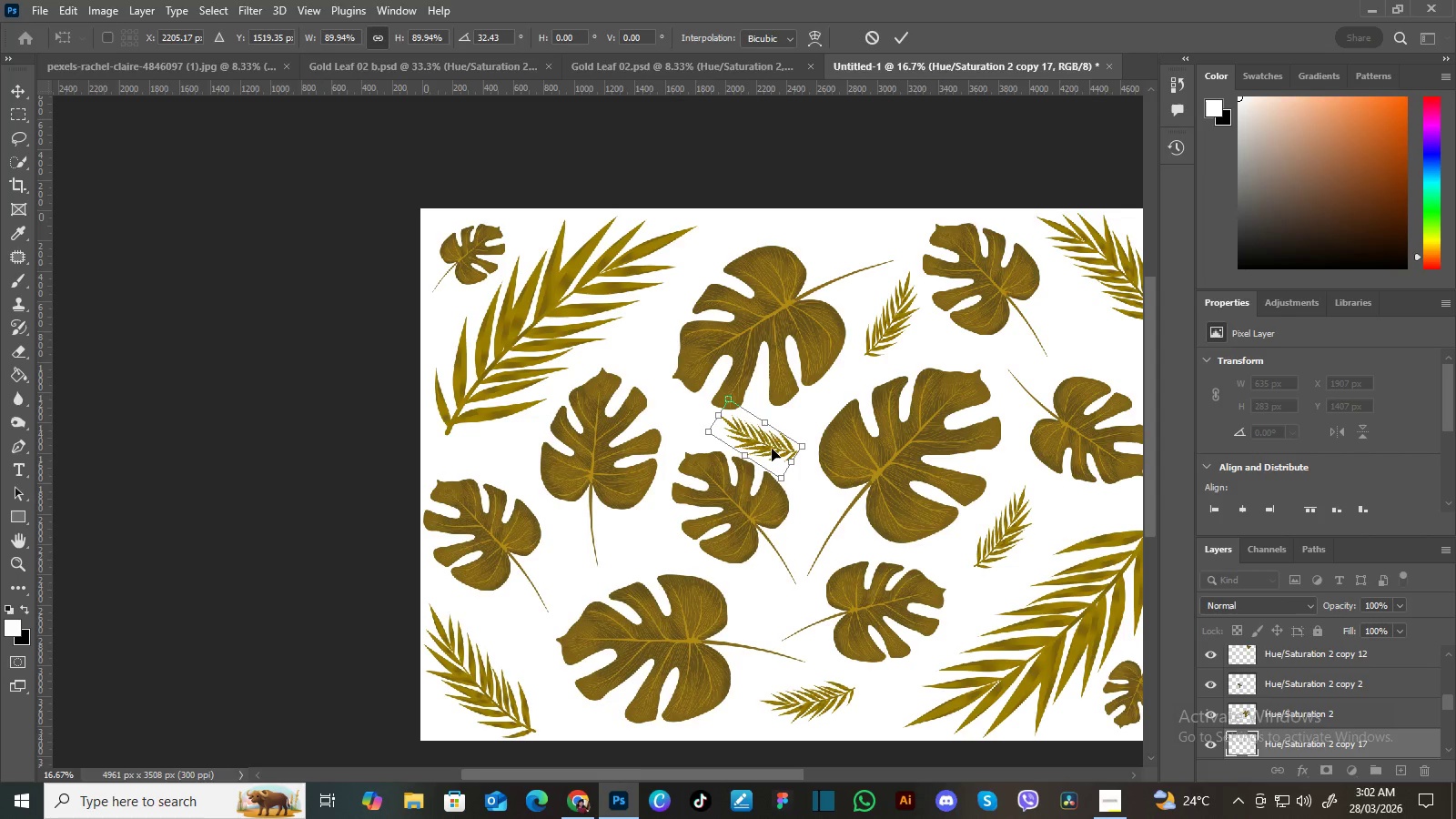 
left_click_drag(start_coordinate=[772, 449], to_coordinate=[778, 449])
 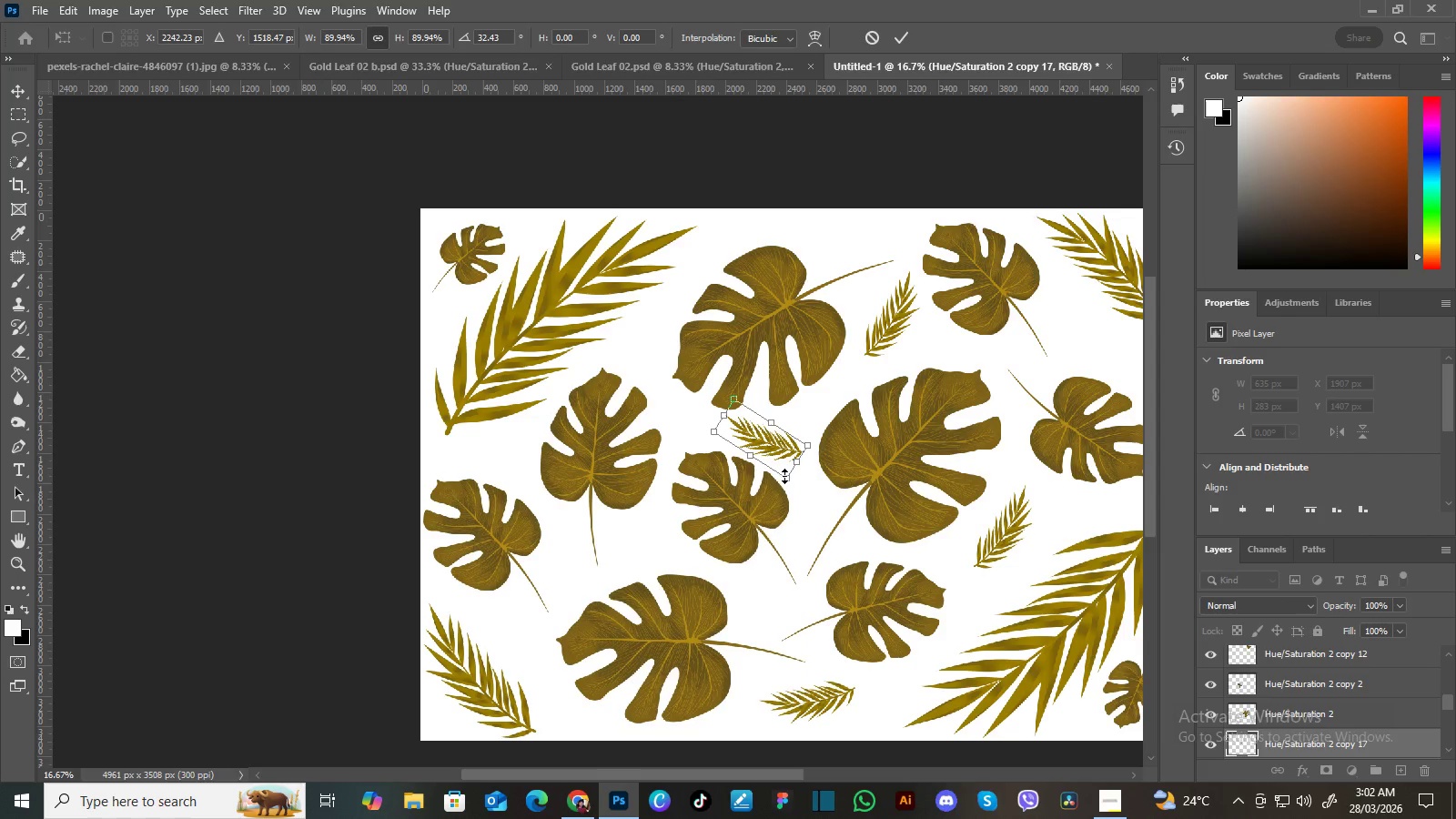 
left_click_drag(start_coordinate=[785, 476], to_coordinate=[785, 470])
 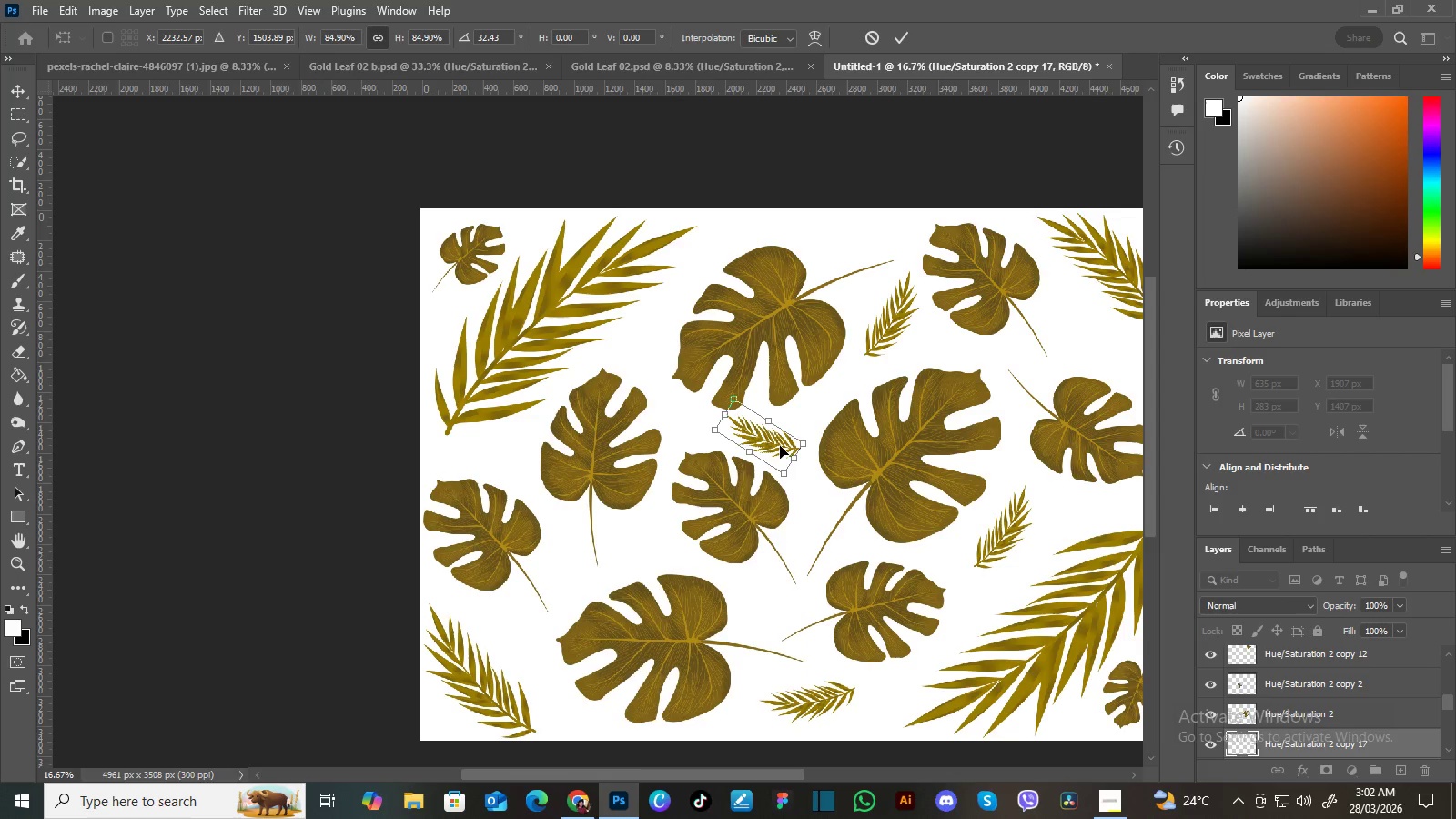 
left_click_drag(start_coordinate=[780, 446], to_coordinate=[790, 449])
 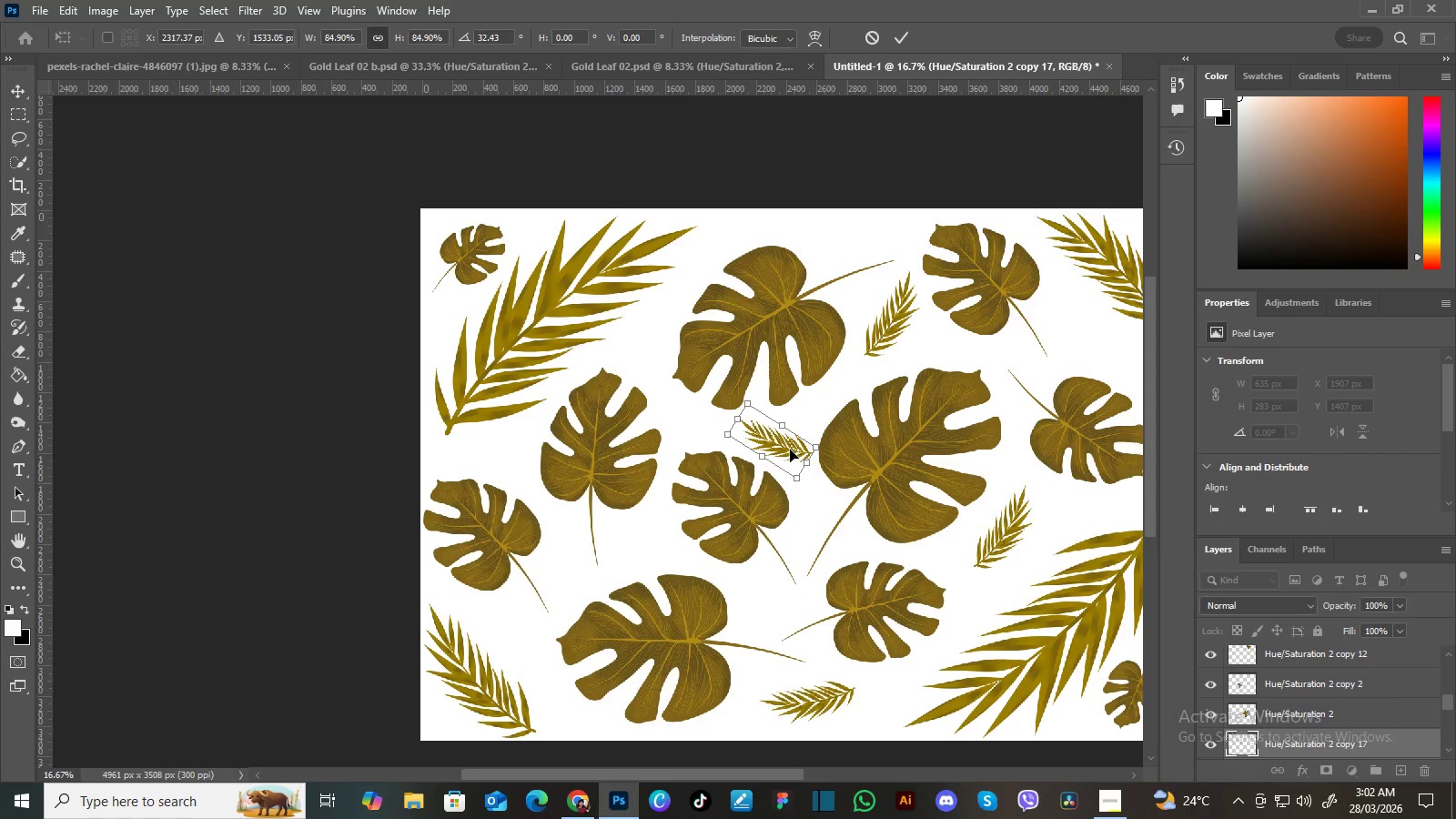 
key(Enter)
 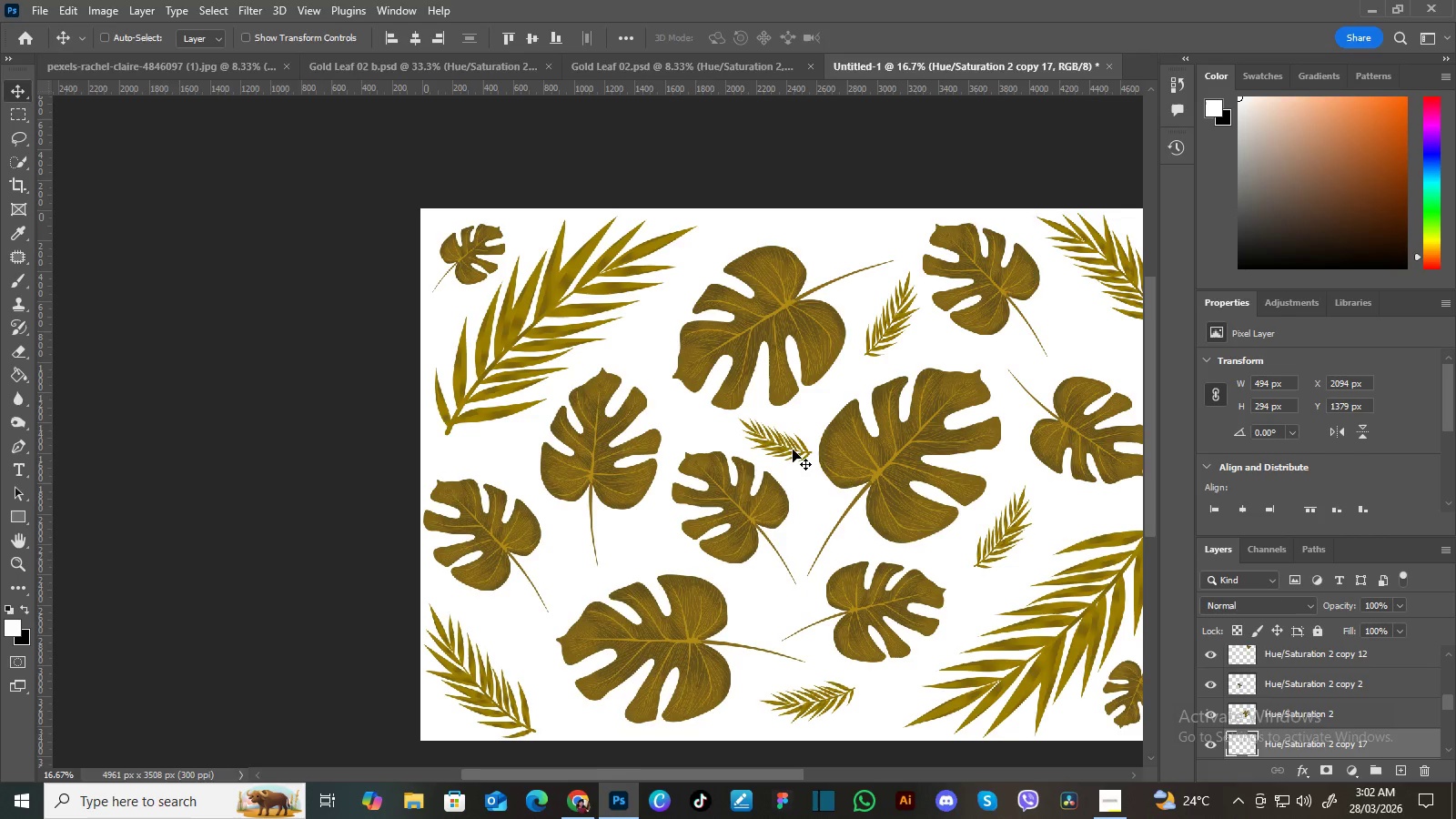 
hold_key(key=Space, duration=0.75)
 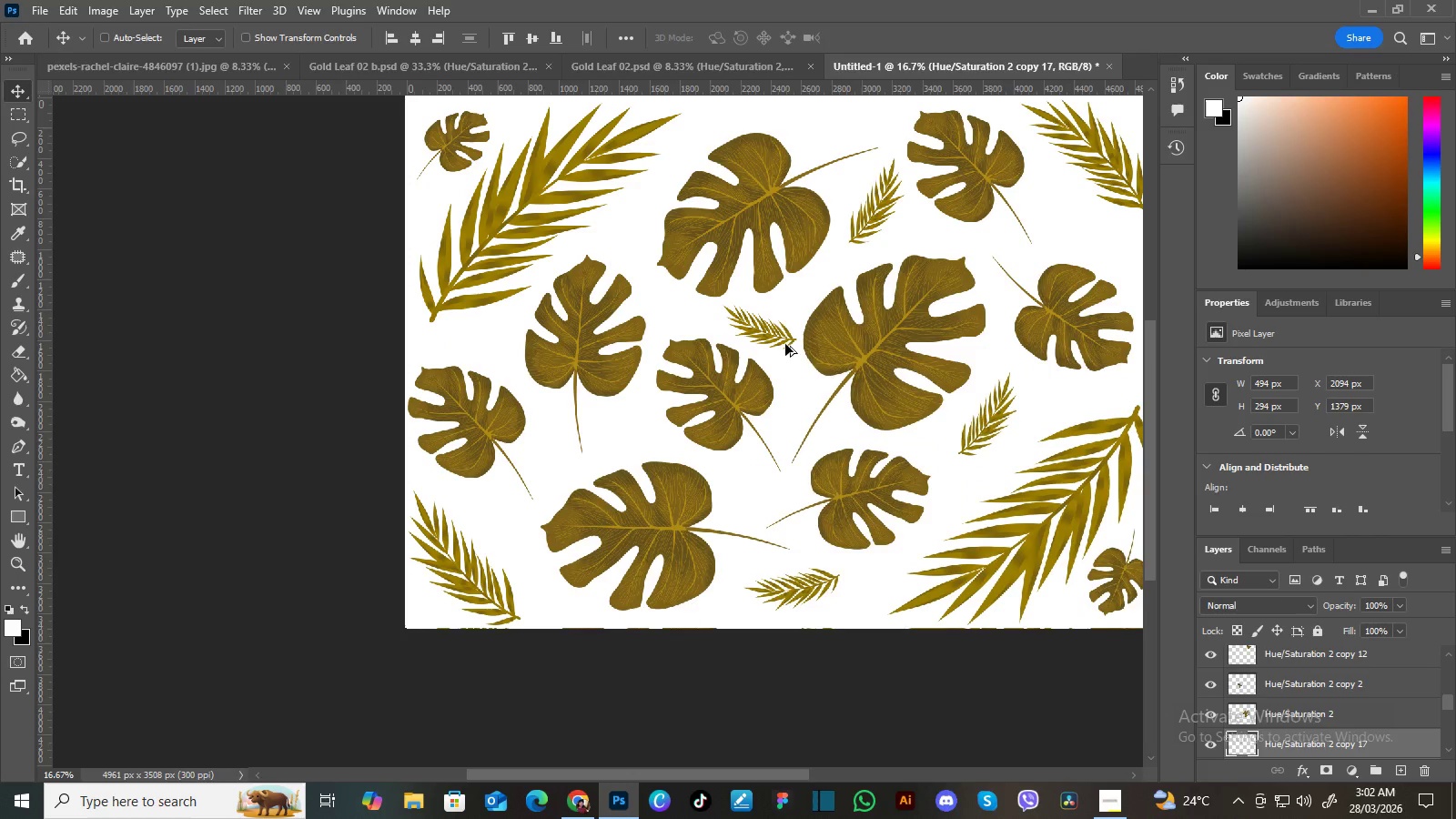 
left_click_drag(start_coordinate=[837, 478], to_coordinate=[822, 365])
 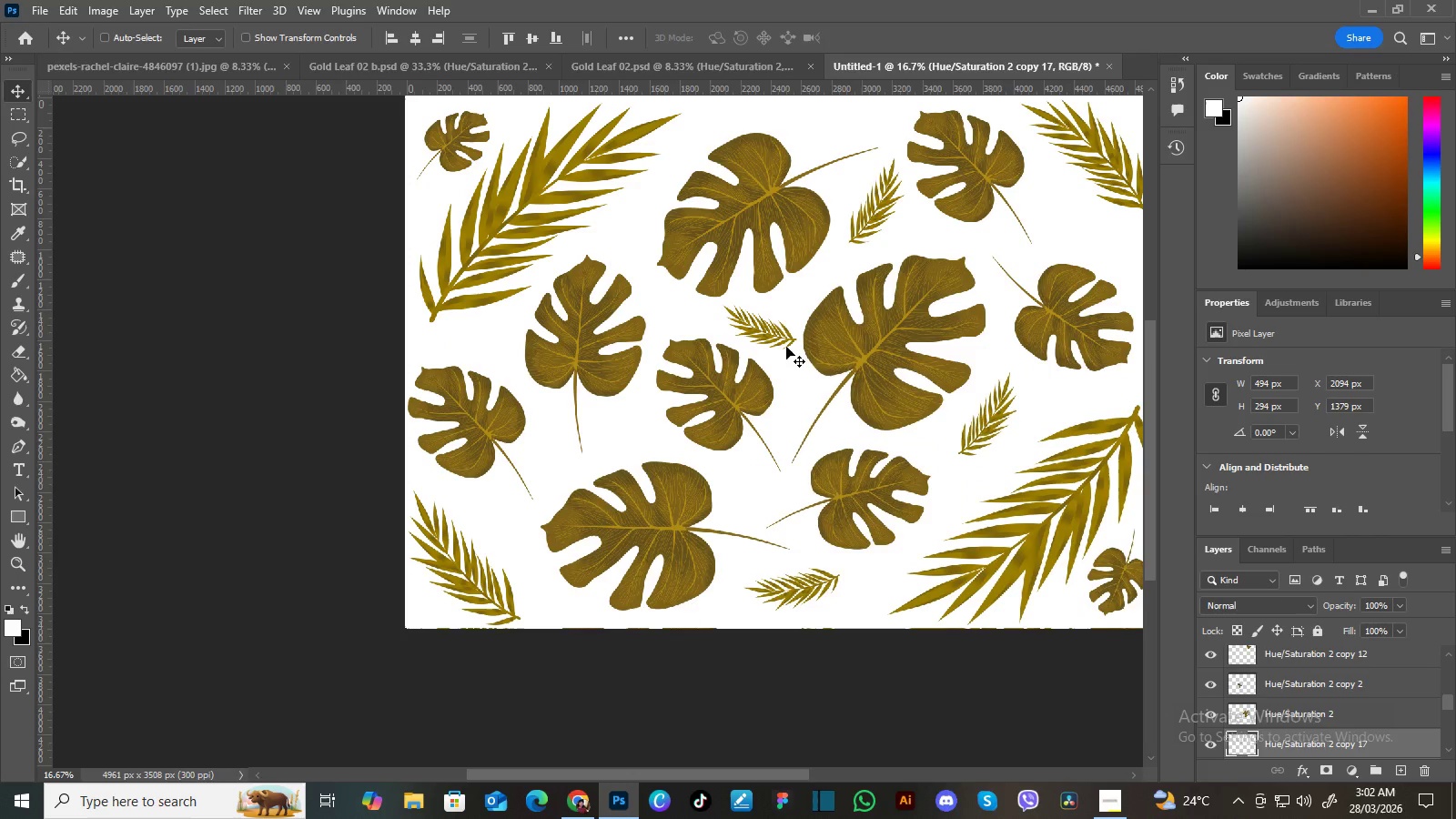 
hold_key(key=AltLeft, duration=1.53)
left_click_drag(start_coordinate=[784, 340], to_coordinate=[775, 500])
 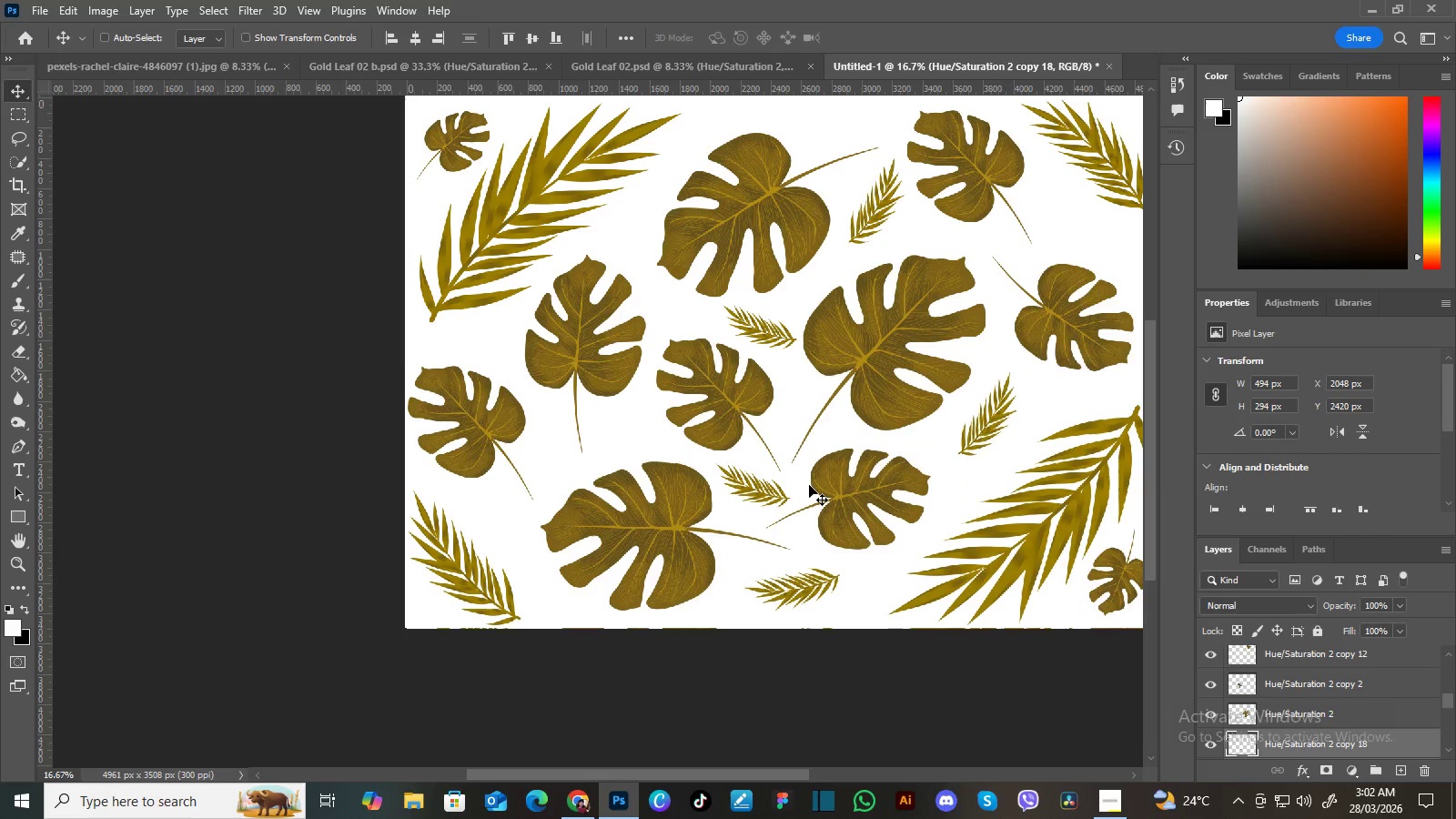 
hold_key(key=AltLeft, duration=0.67)
 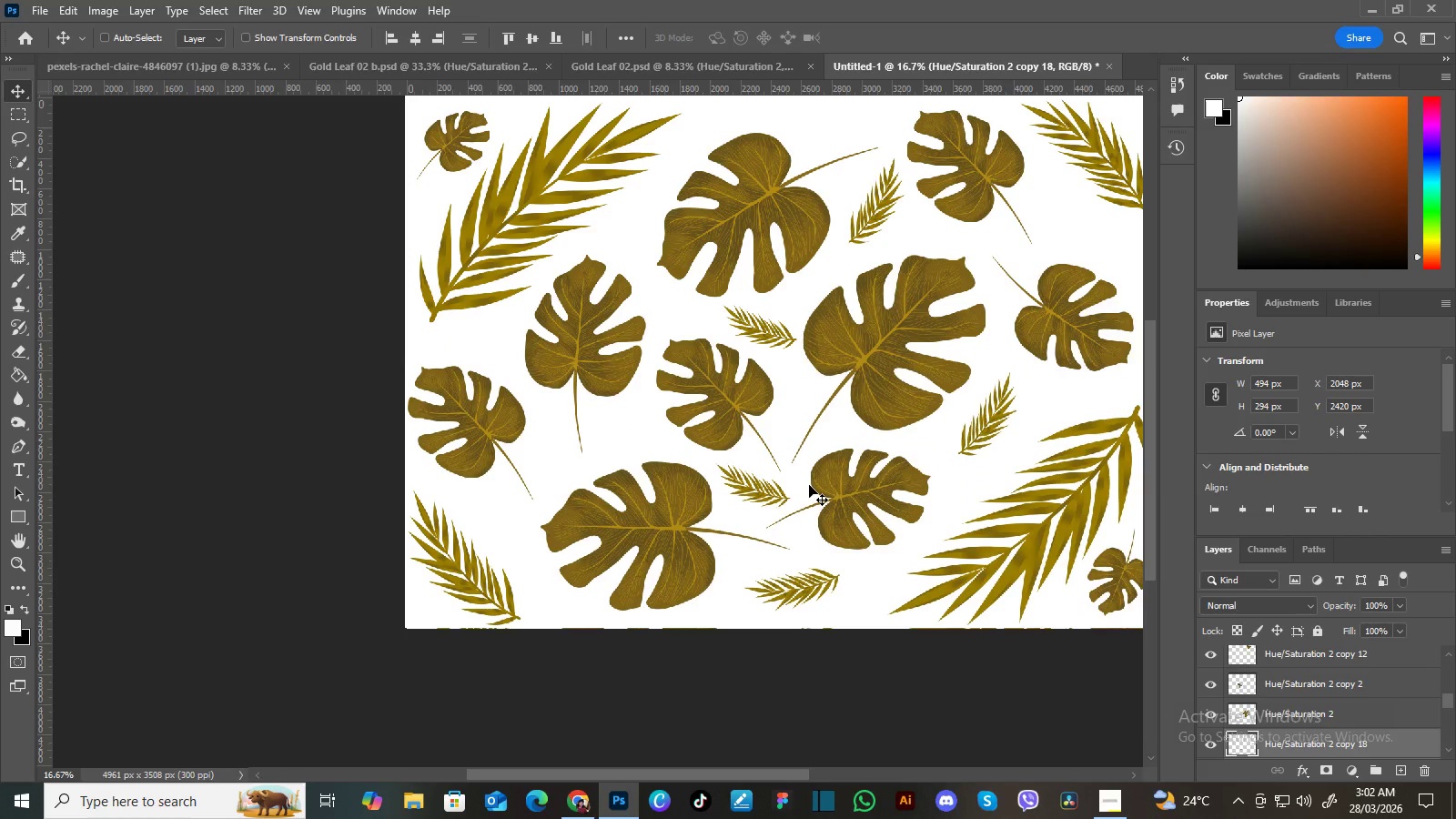 
hold_key(key=Space, duration=0.72)
 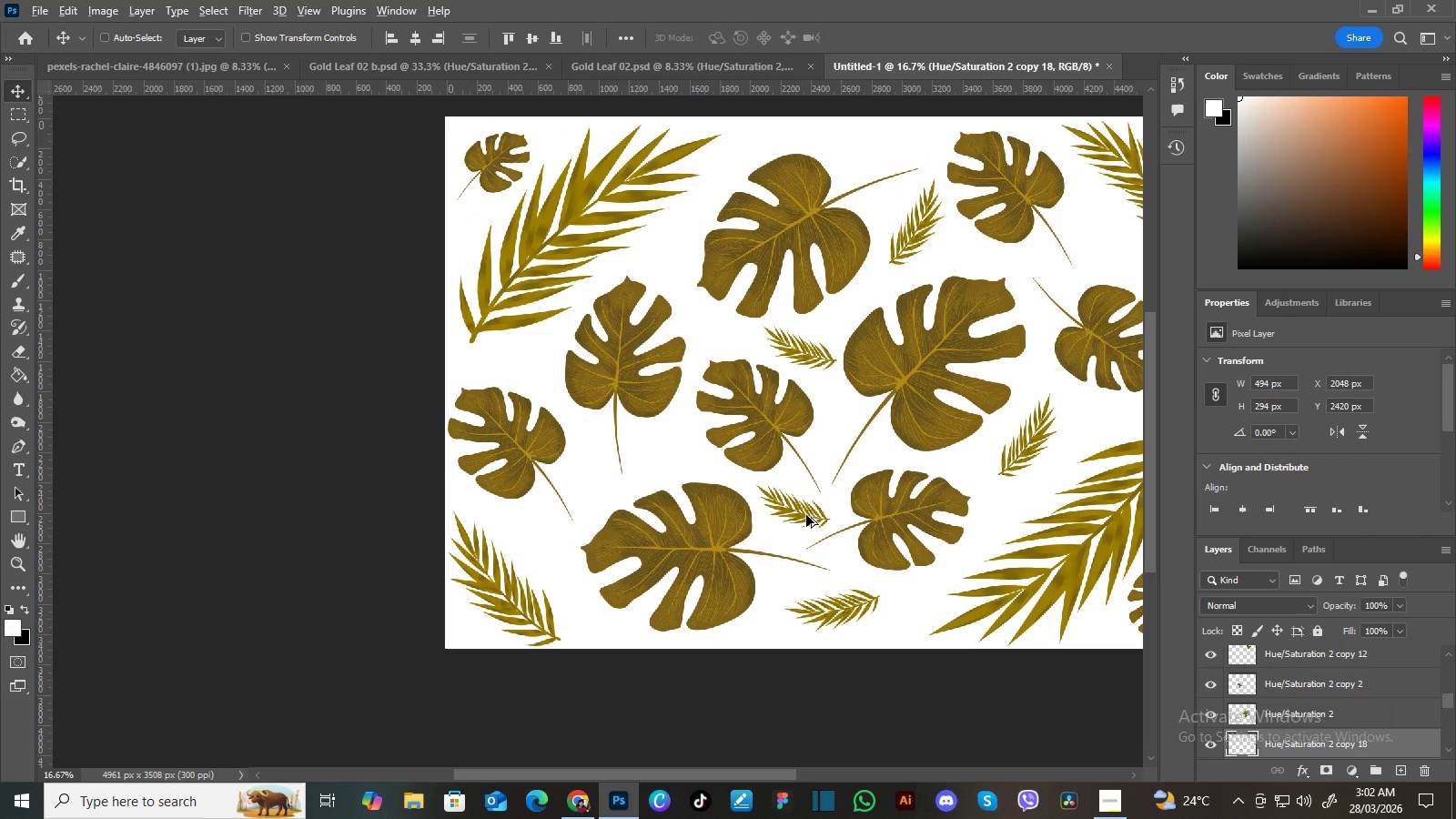 
left_click_drag(start_coordinate=[726, 490], to_coordinate=[766, 511])
 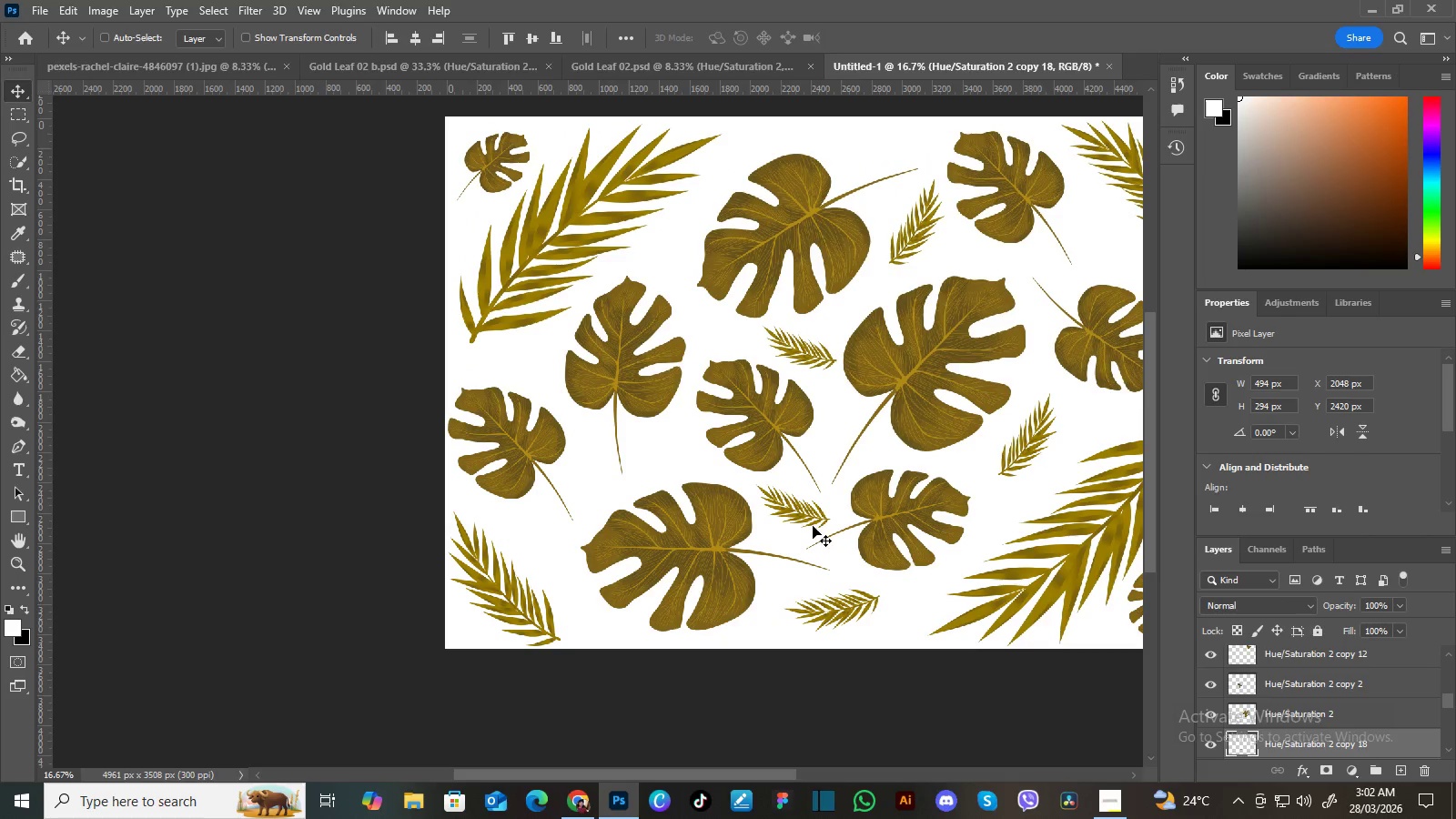 
hold_key(key=AltLeft, duration=1.51)
left_click_drag(start_coordinate=[805, 515], to_coordinate=[666, 455])
 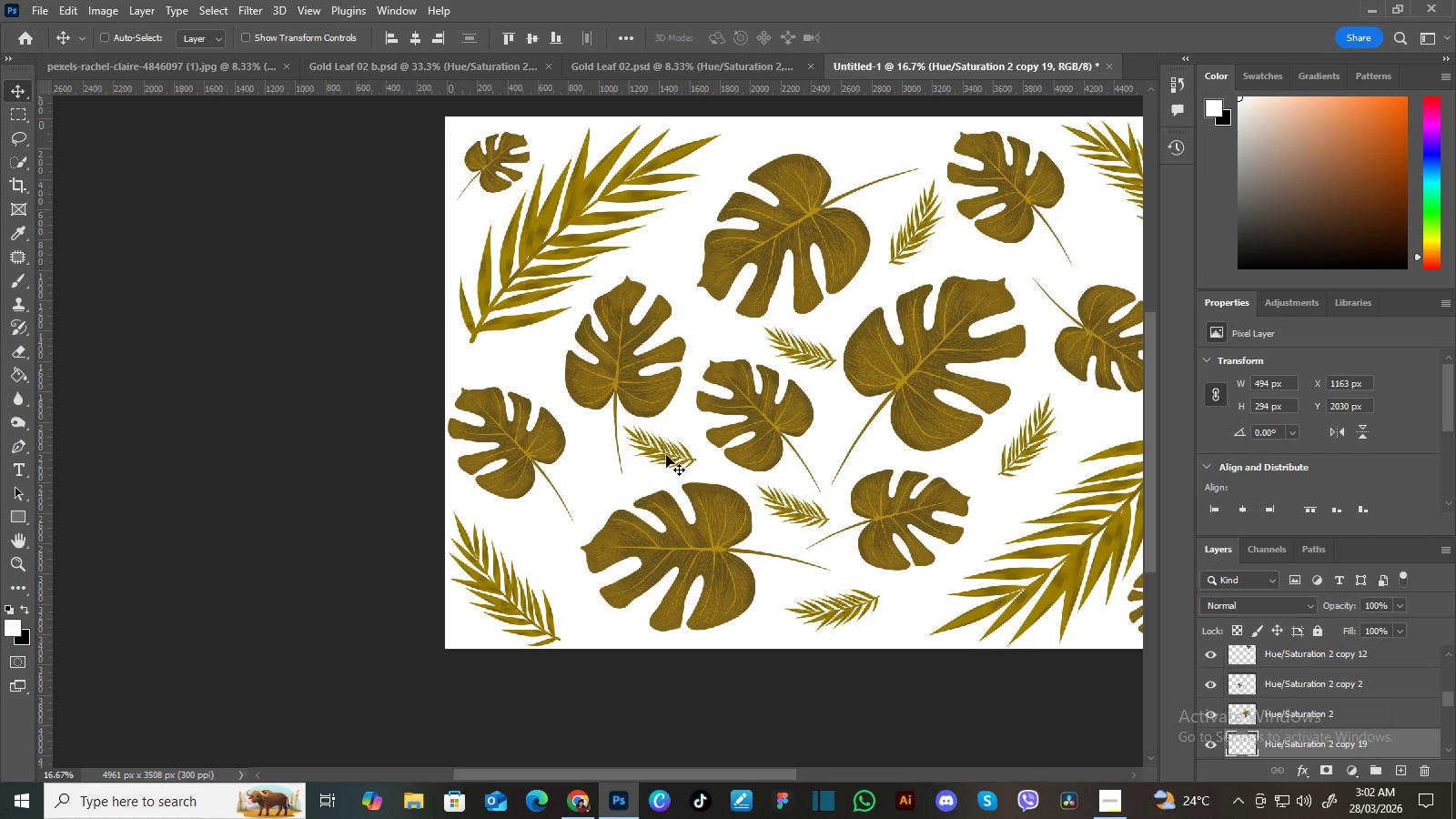 
hold_key(key=AltLeft, duration=0.92)
 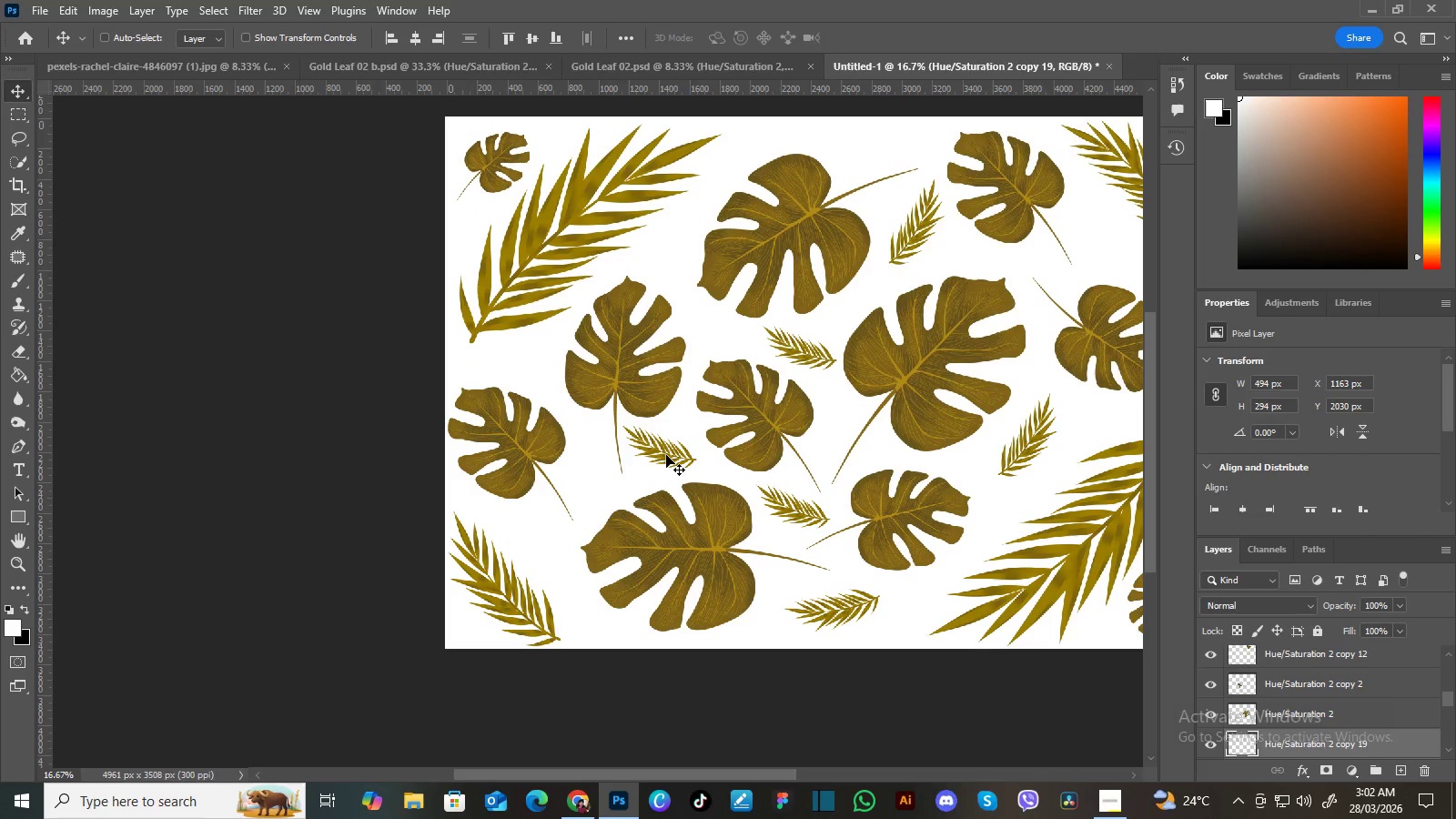 
key(Control+T)
 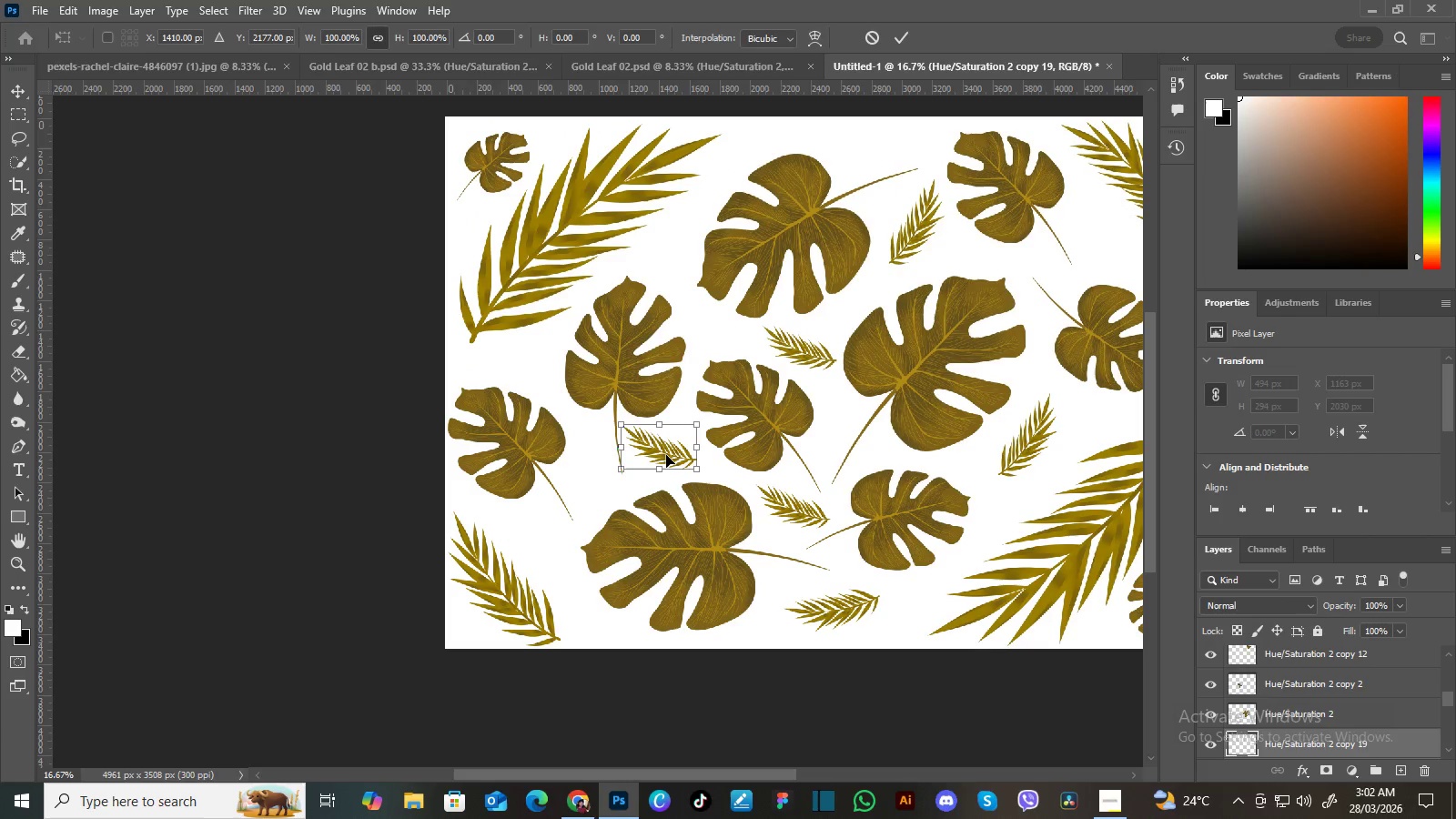 
right_click([665, 455])
 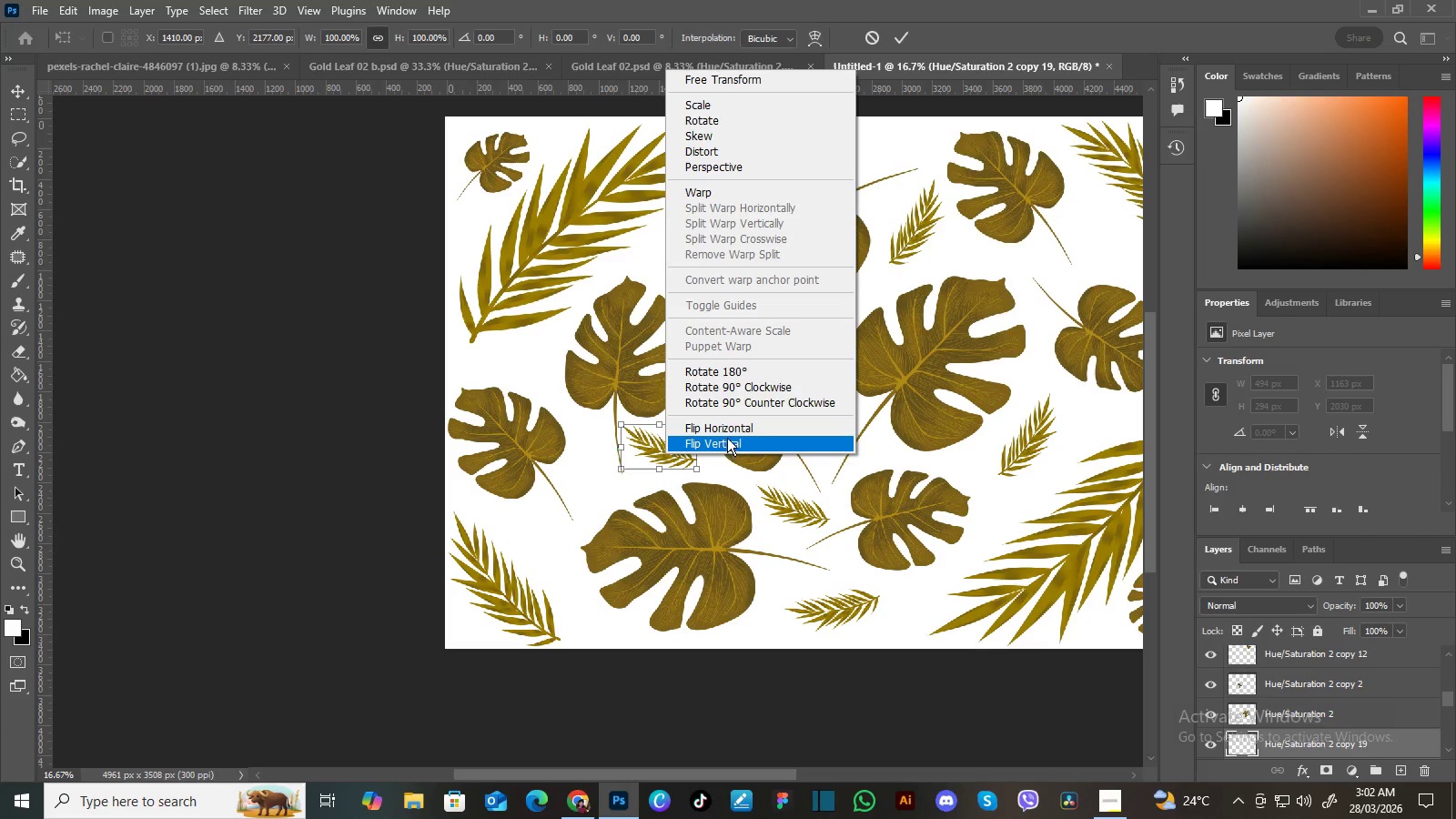 
left_click([729, 430])
 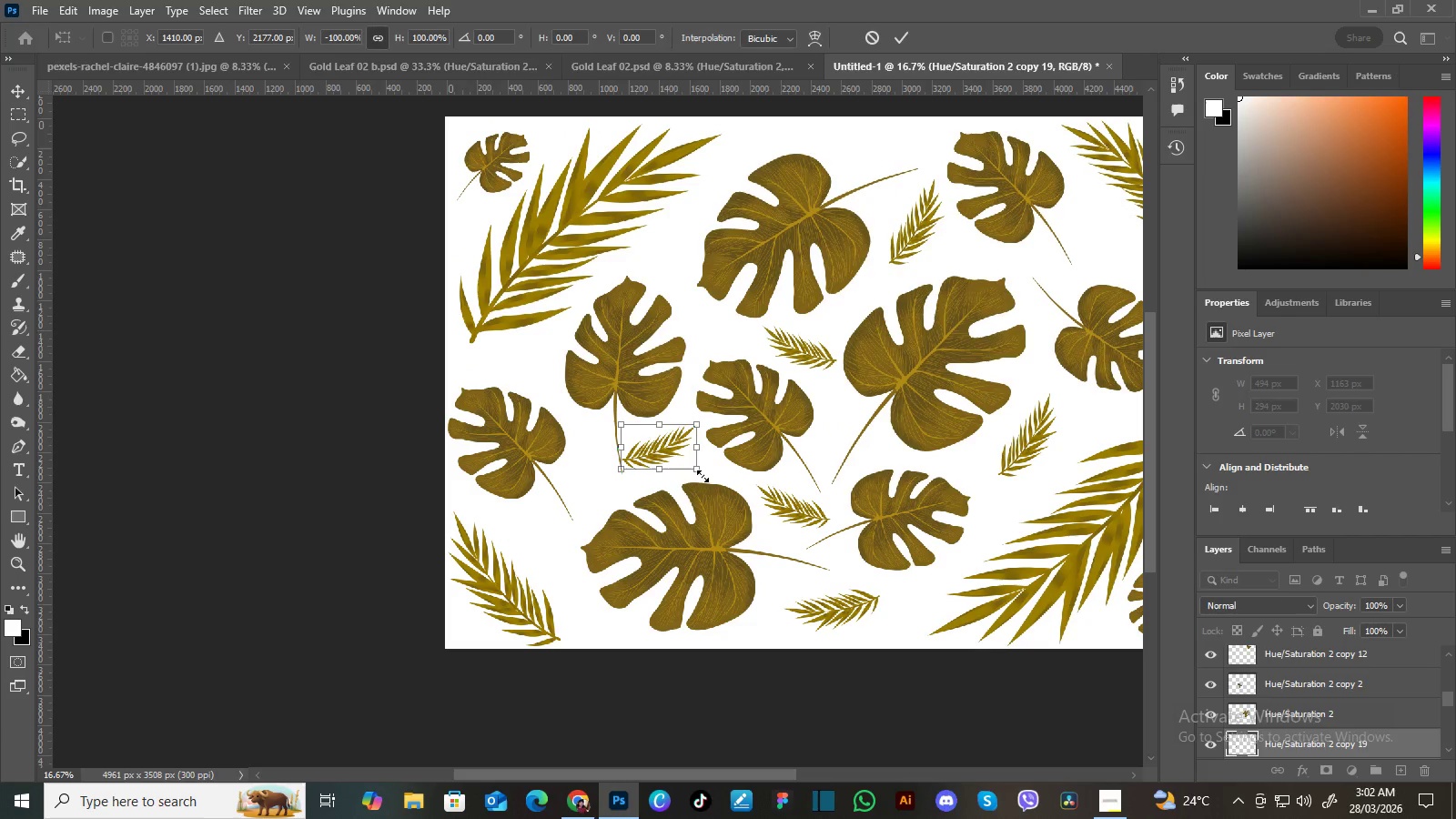 
left_click_drag(start_coordinate=[710, 480], to_coordinate=[715, 464])
 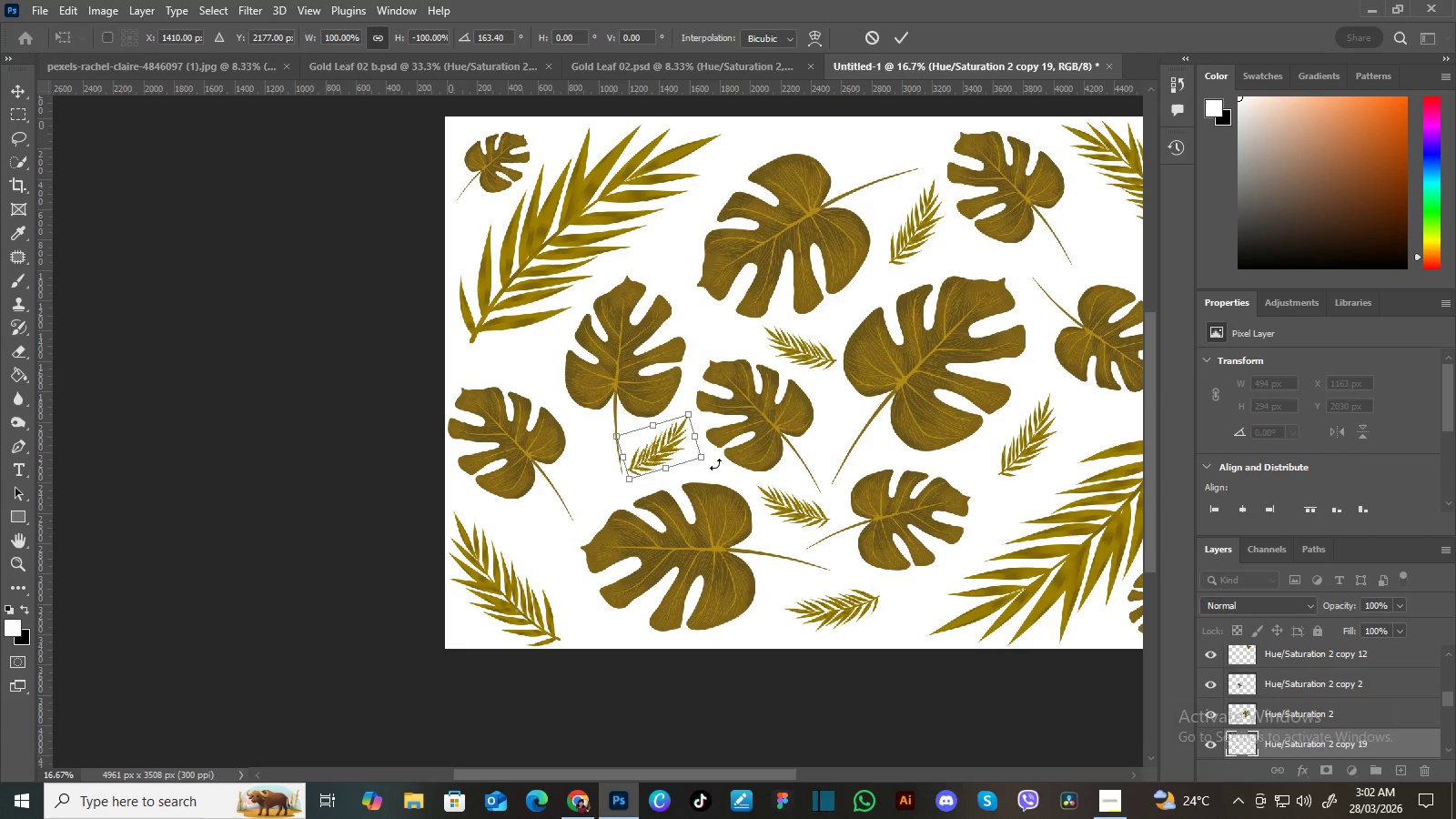 
key(Enter)
 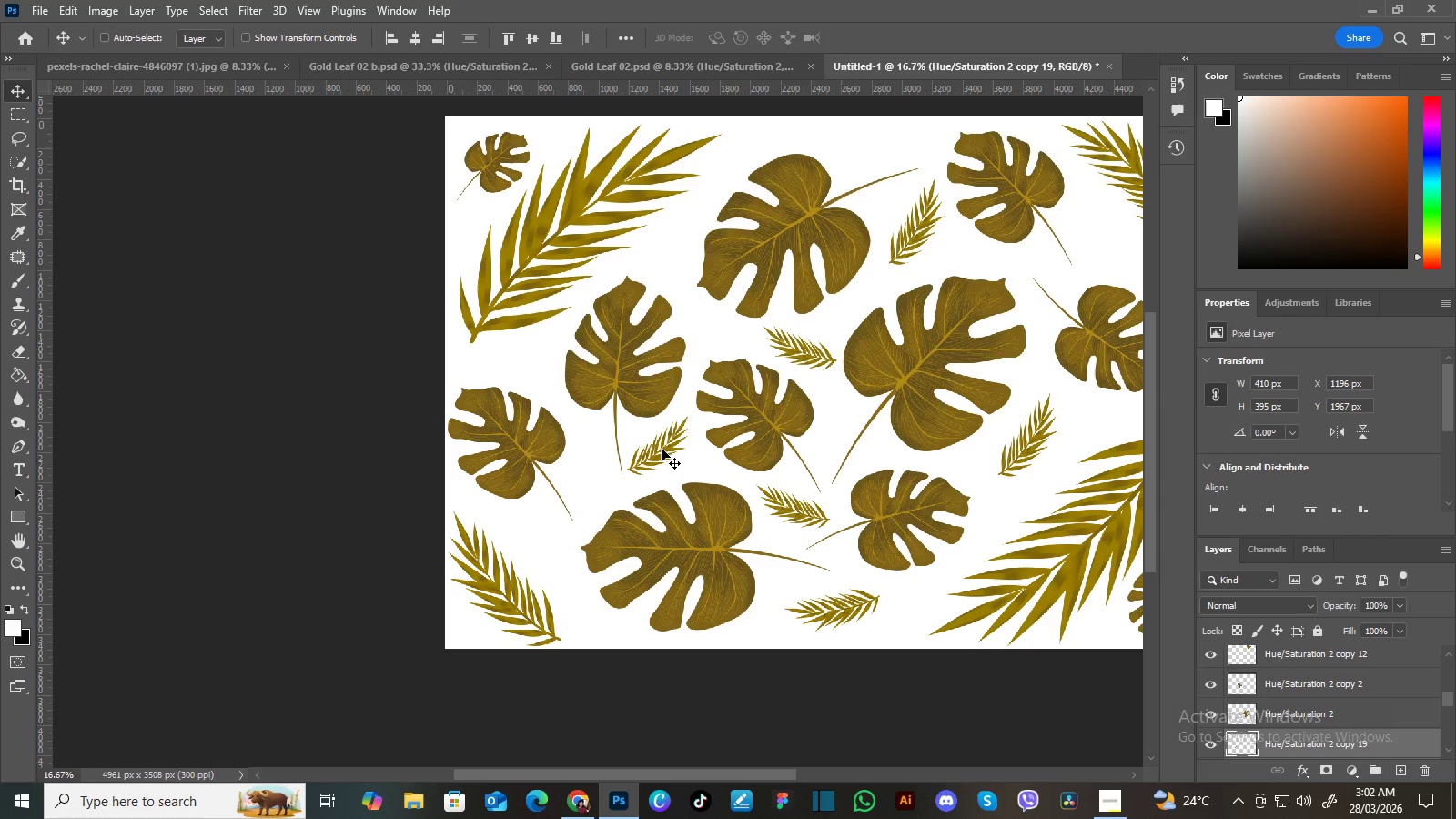 
left_click_drag(start_coordinate=[662, 449], to_coordinate=[671, 454])
 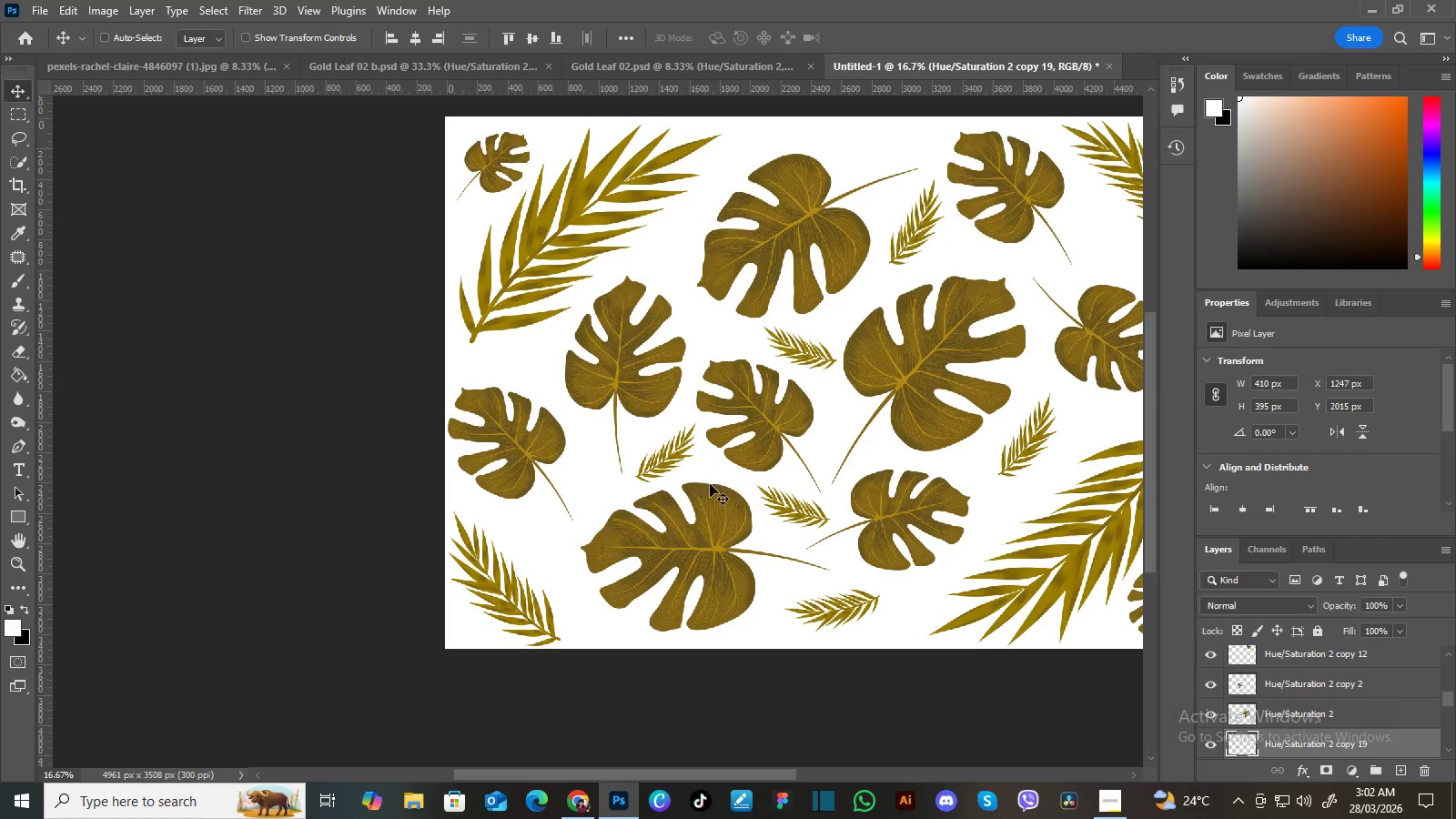 
hold_key(key=Space, duration=0.86)
 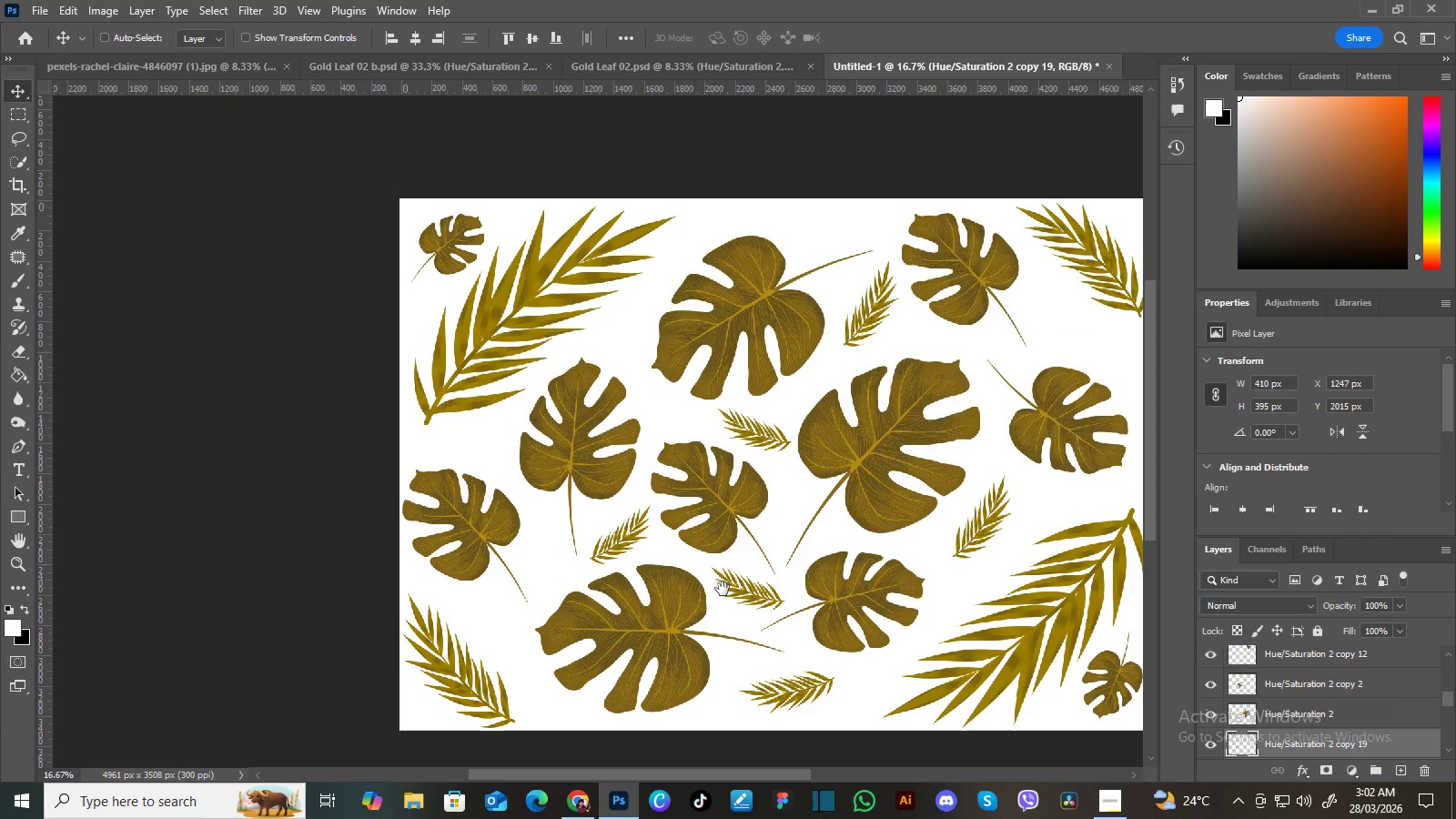 
left_click_drag(start_coordinate=[731, 502], to_coordinate=[685, 584])
 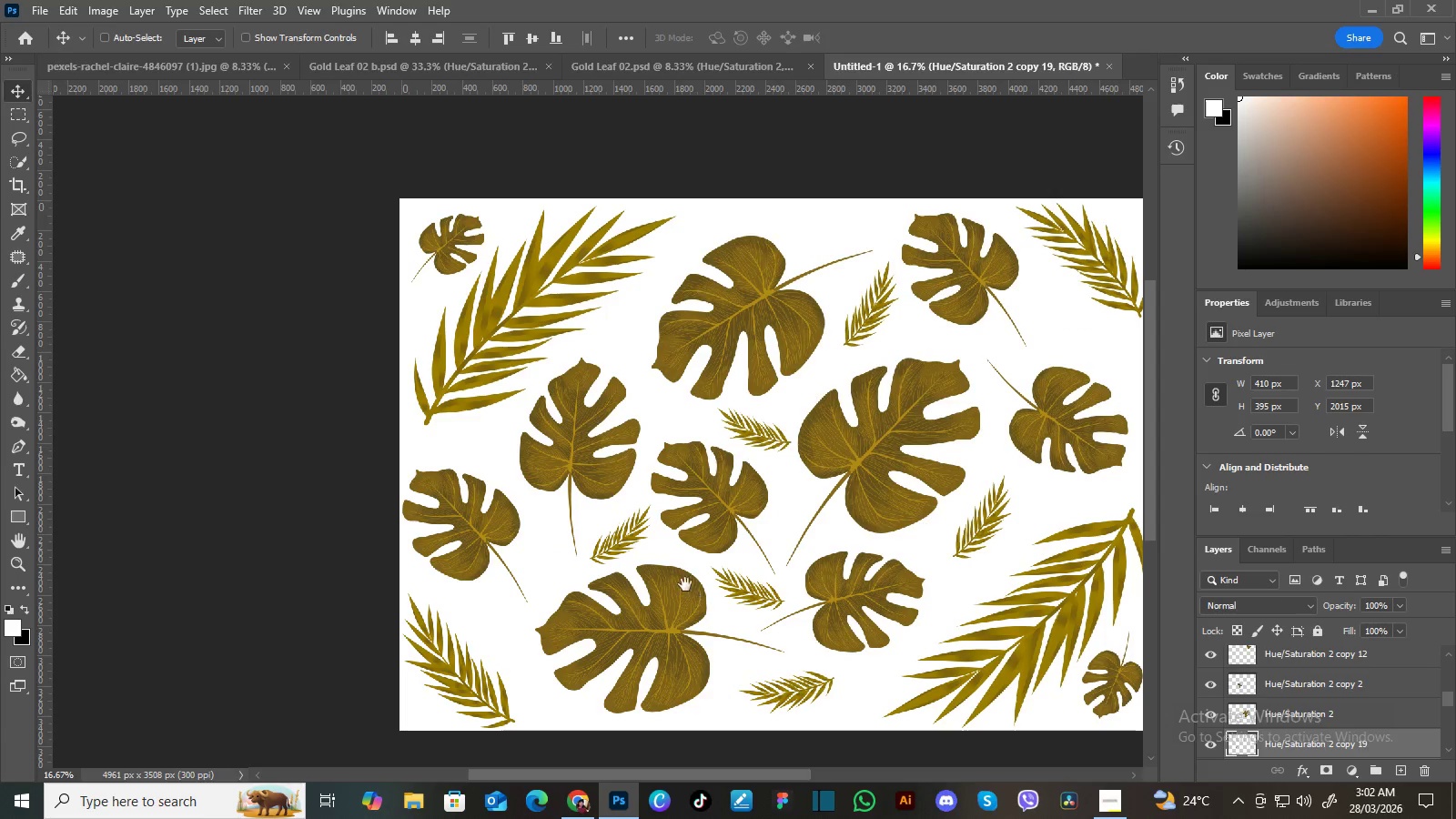 
hold_key(key=Space, duration=1.5)
 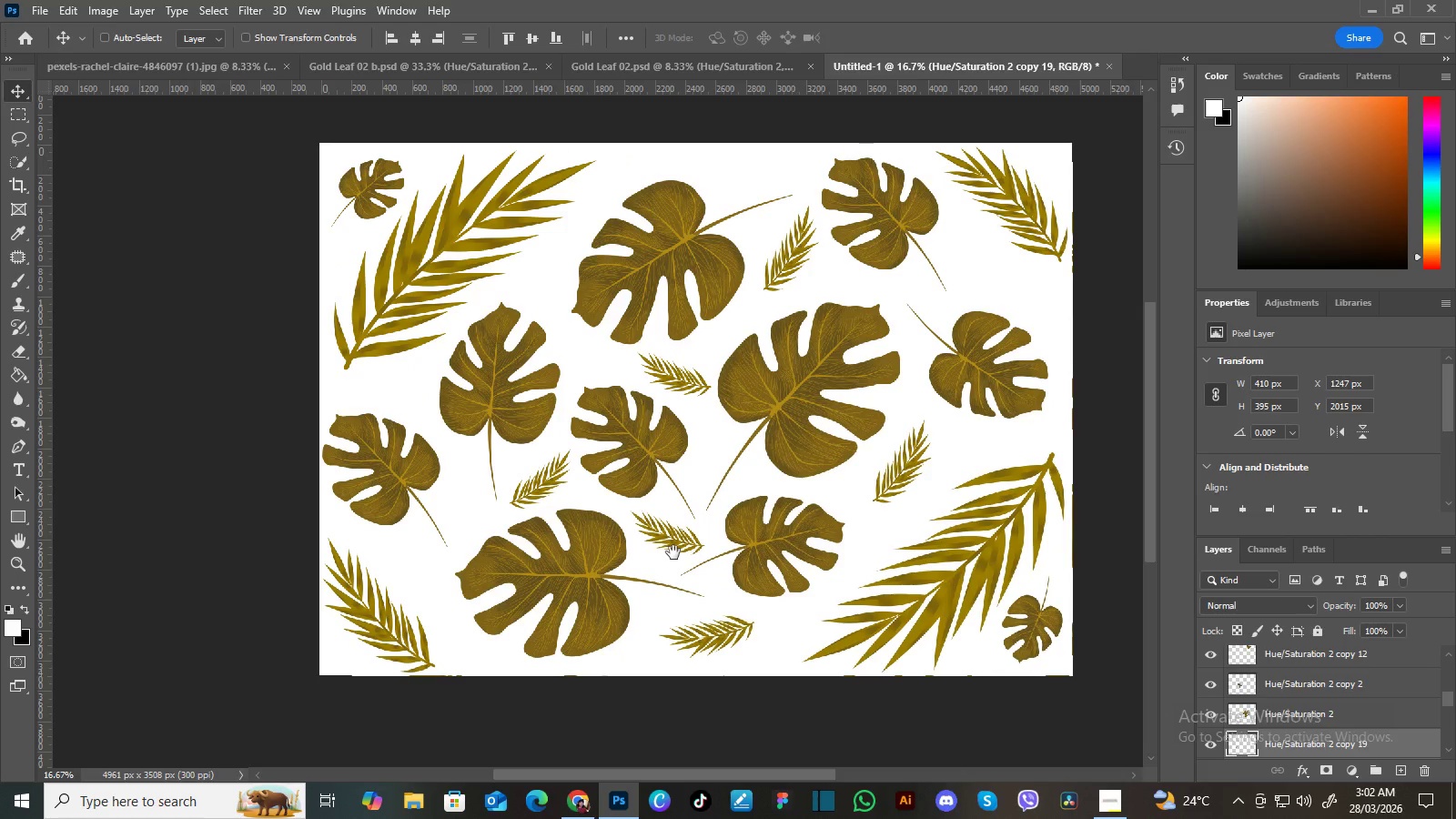 
left_click_drag(start_coordinate=[723, 589], to_coordinate=[642, 533])
 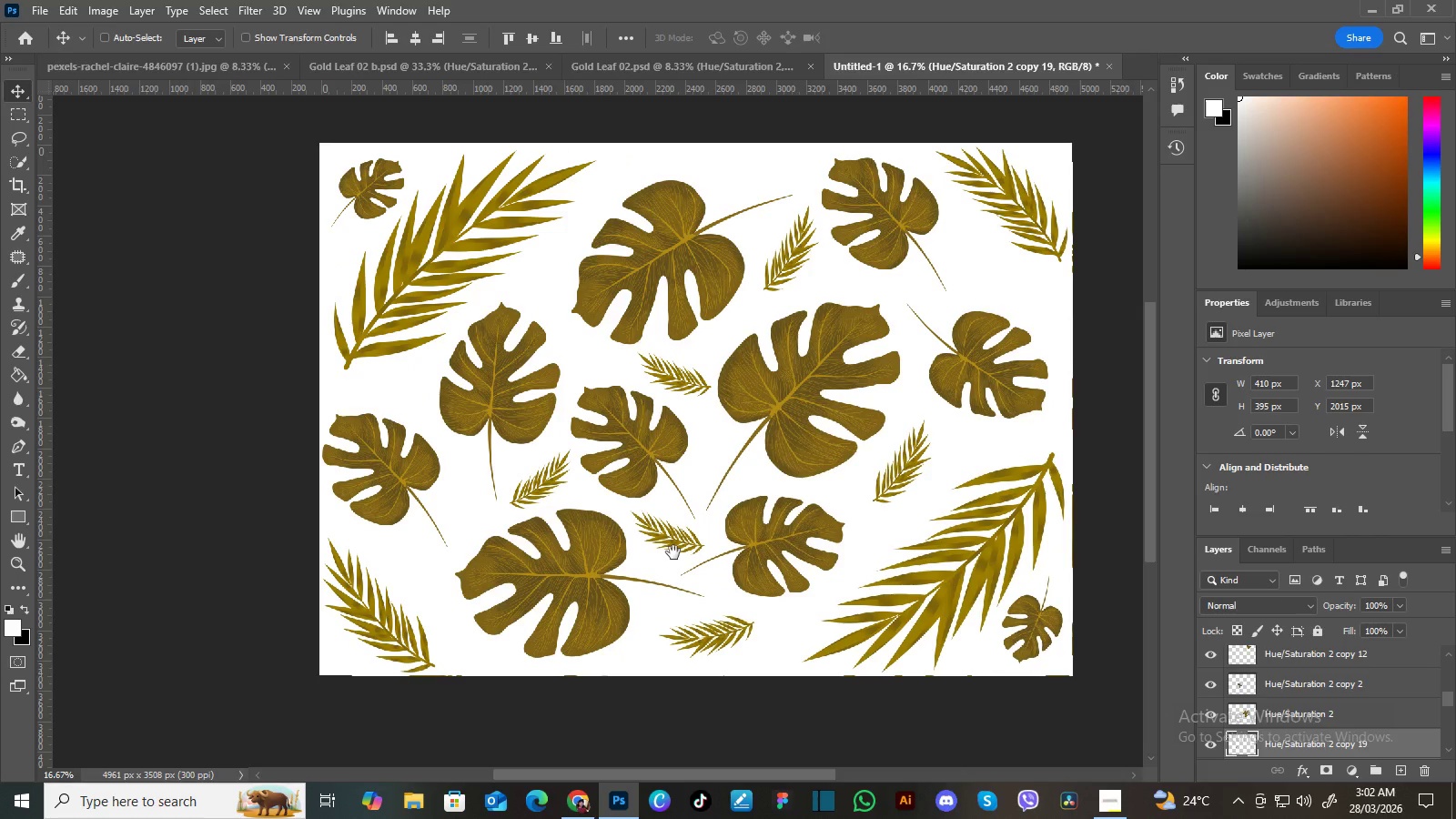 
hold_key(key=Space, duration=1.51)
 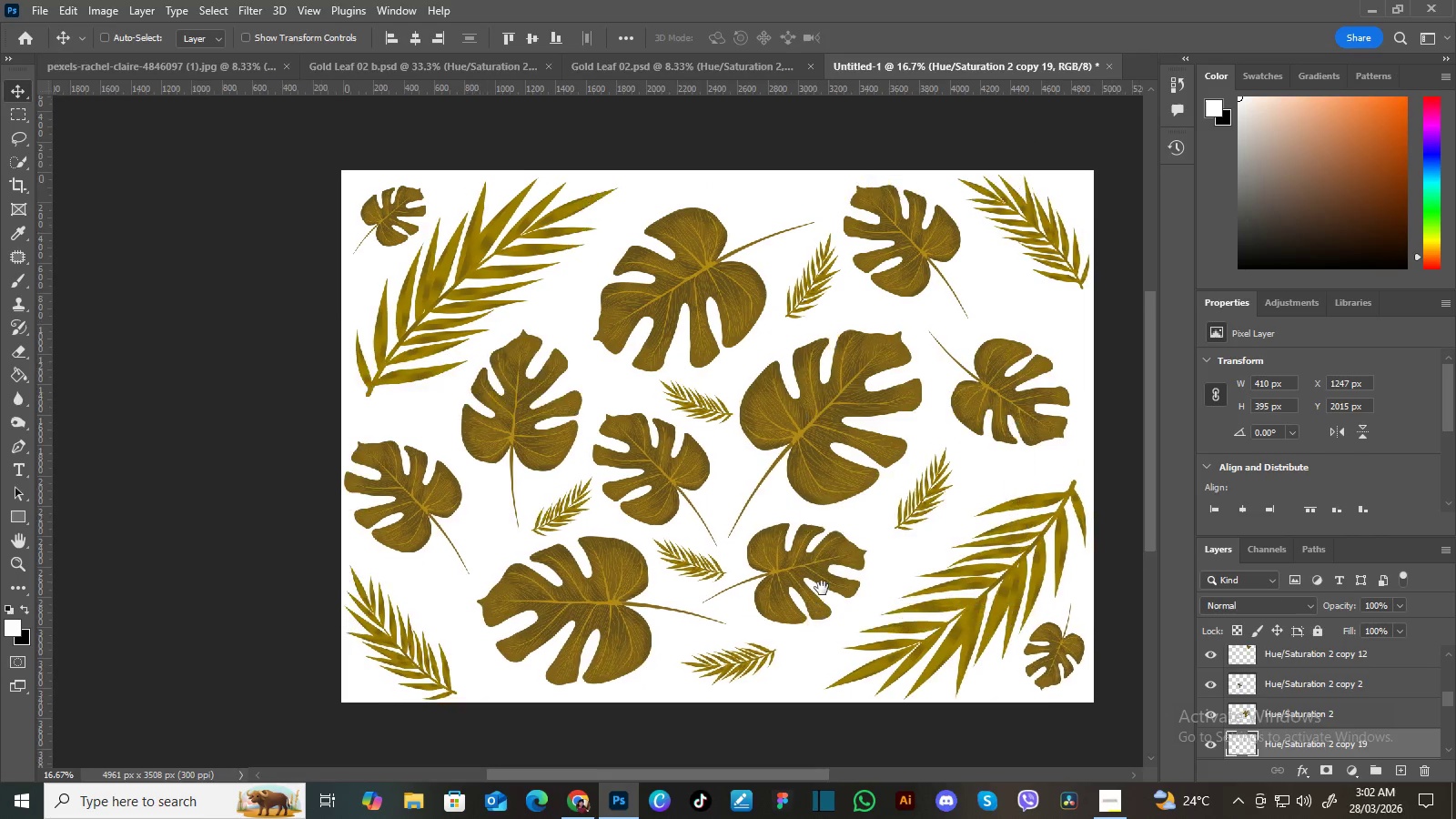 
hold_key(key=Space, duration=1.52)
 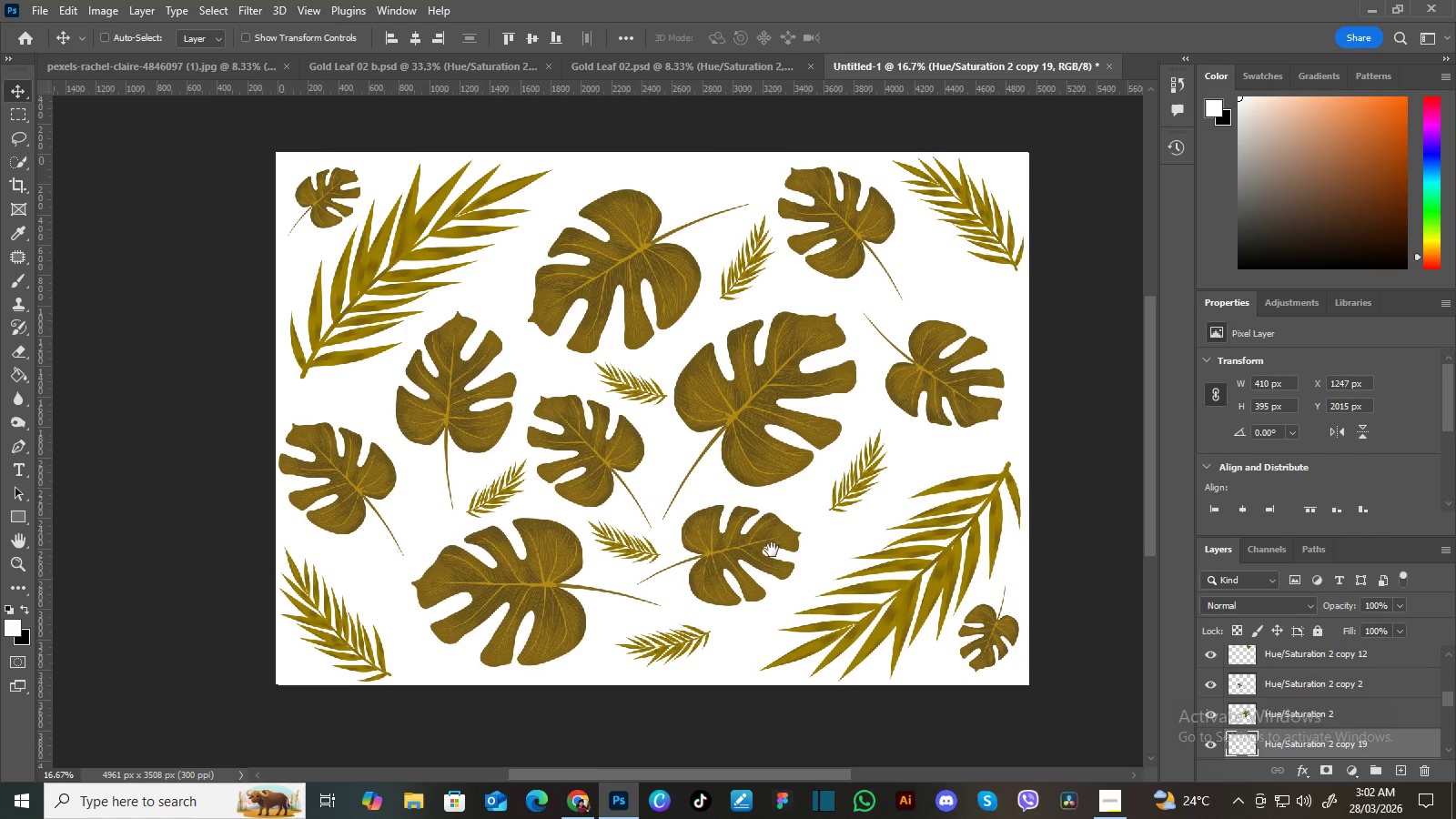 
left_click_drag(start_coordinate=[800, 561], to_coordinate=[822, 588])
 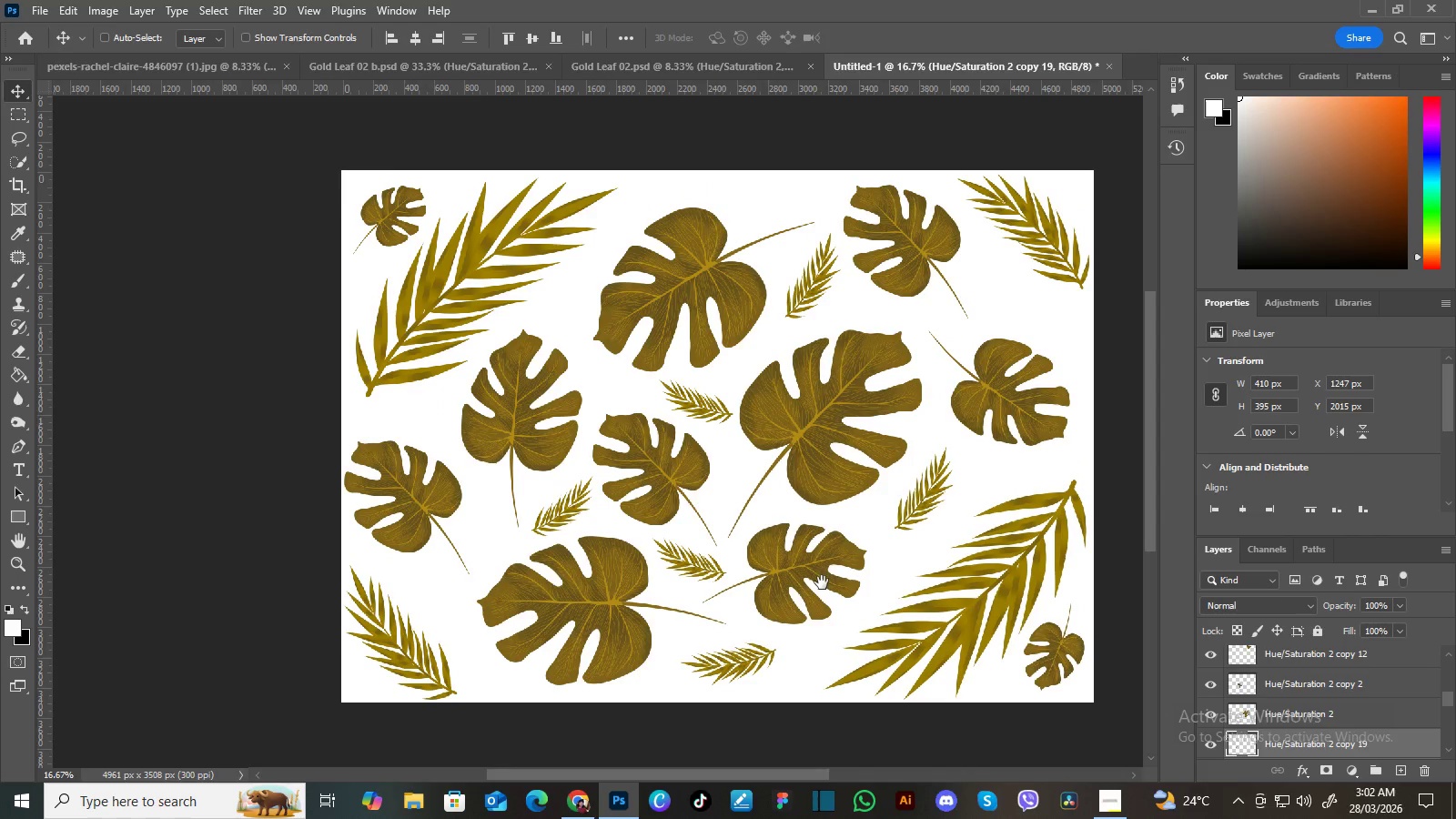 
left_click_drag(start_coordinate=[822, 582], to_coordinate=[824, 591])
 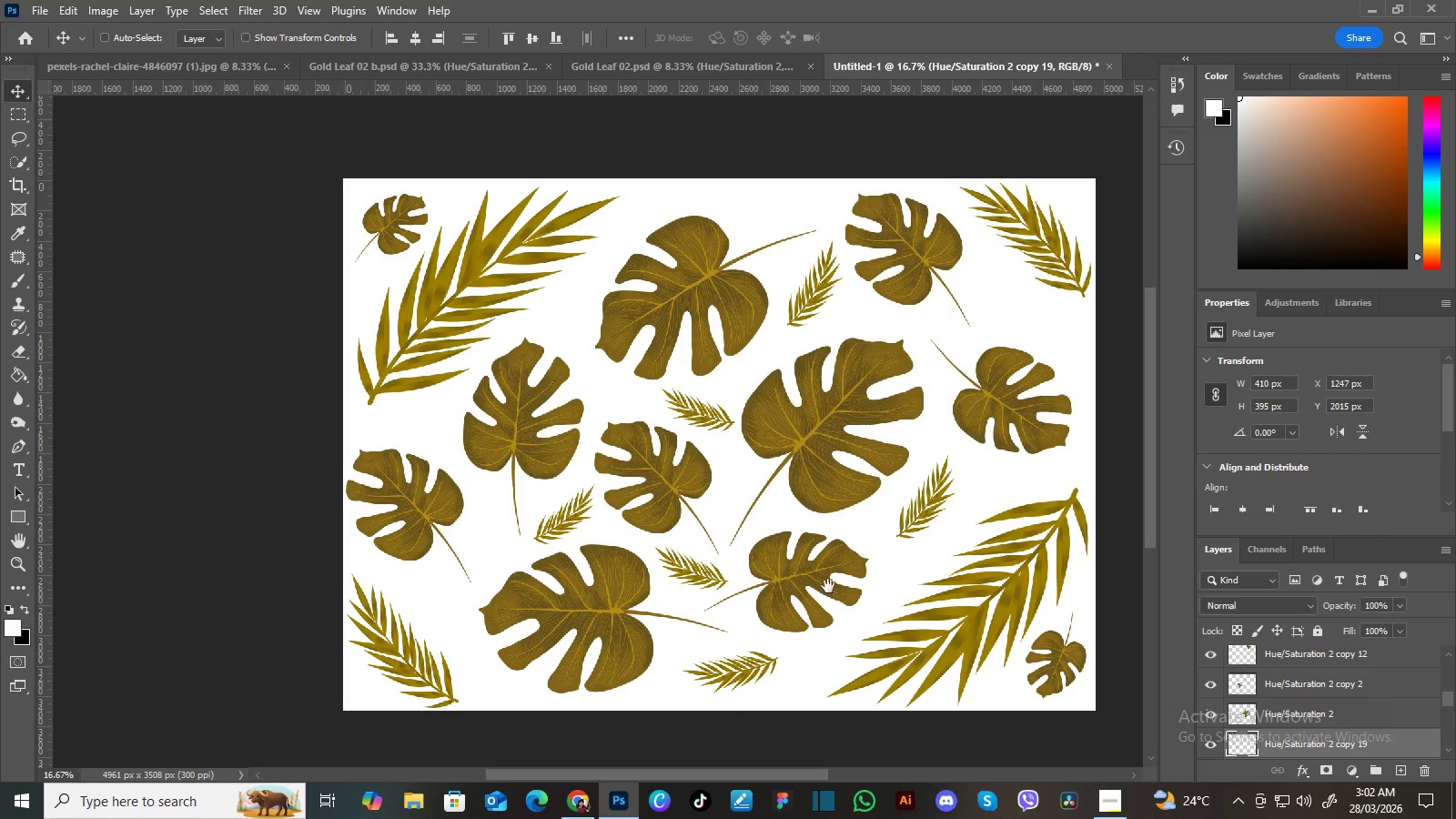 
left_click_drag(start_coordinate=[828, 584], to_coordinate=[762, 558])
 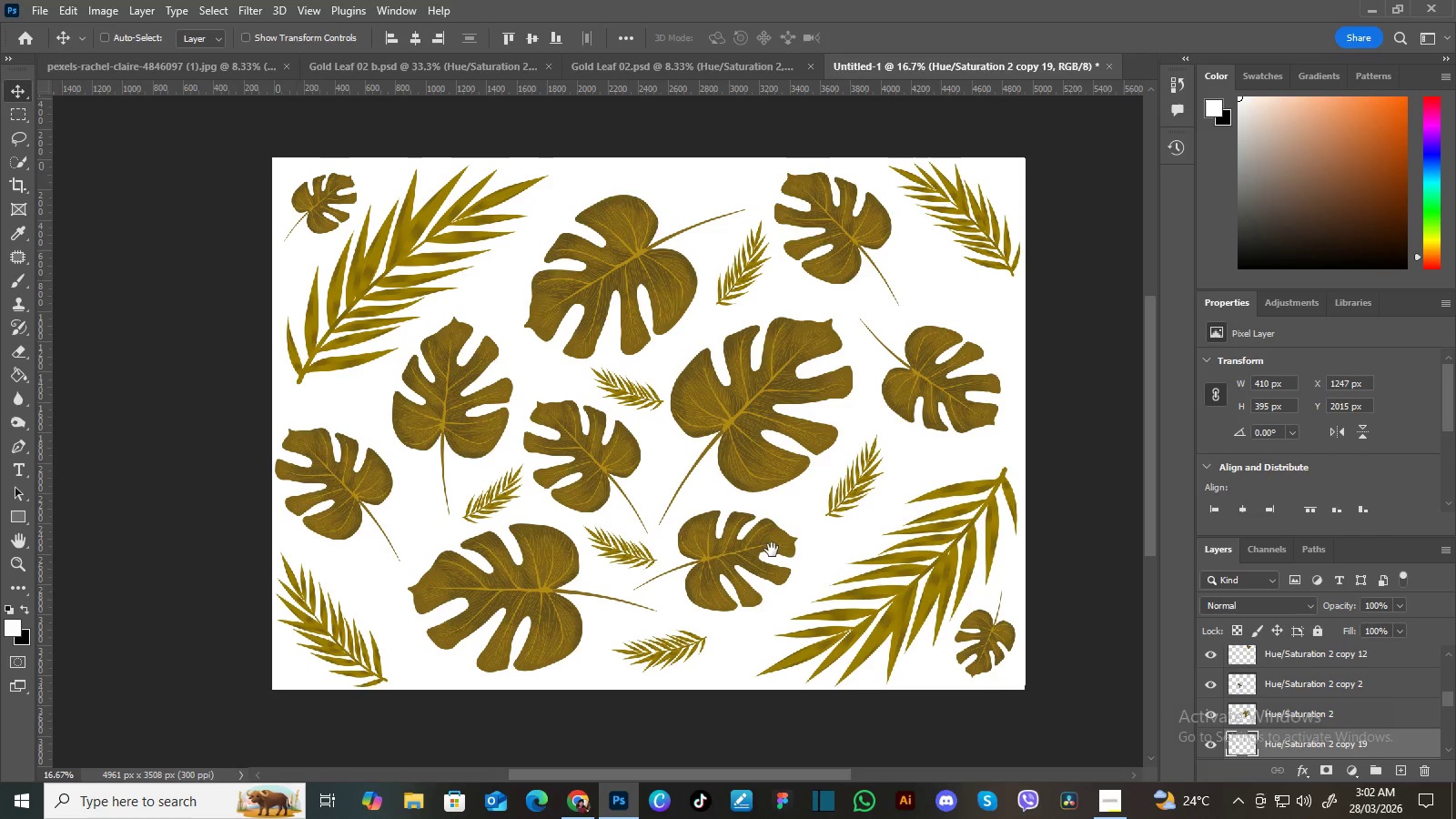 
hold_key(key=Space, duration=1.34)
 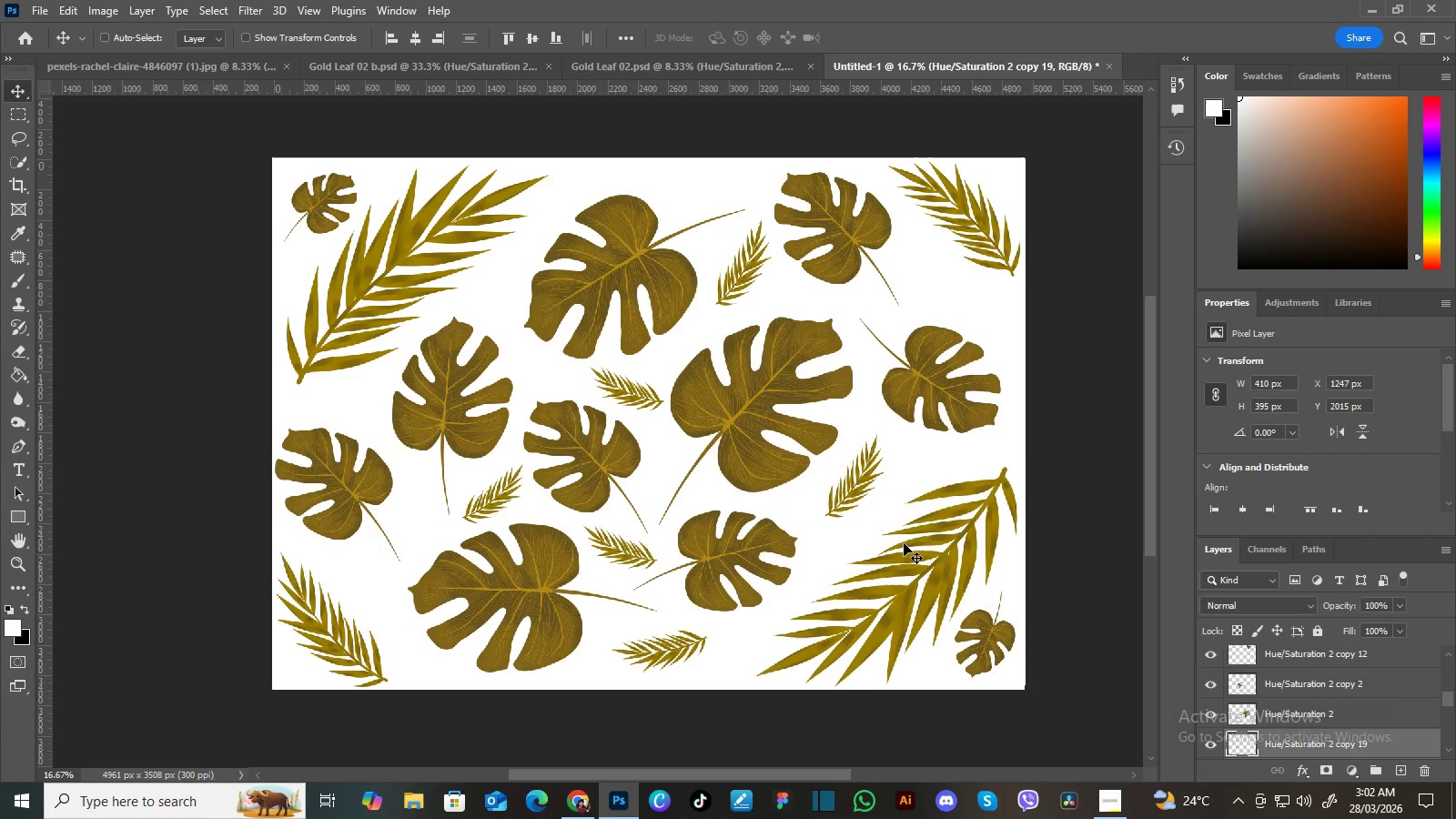 
left_click_drag(start_coordinate=[776, 544], to_coordinate=[772, 550])
 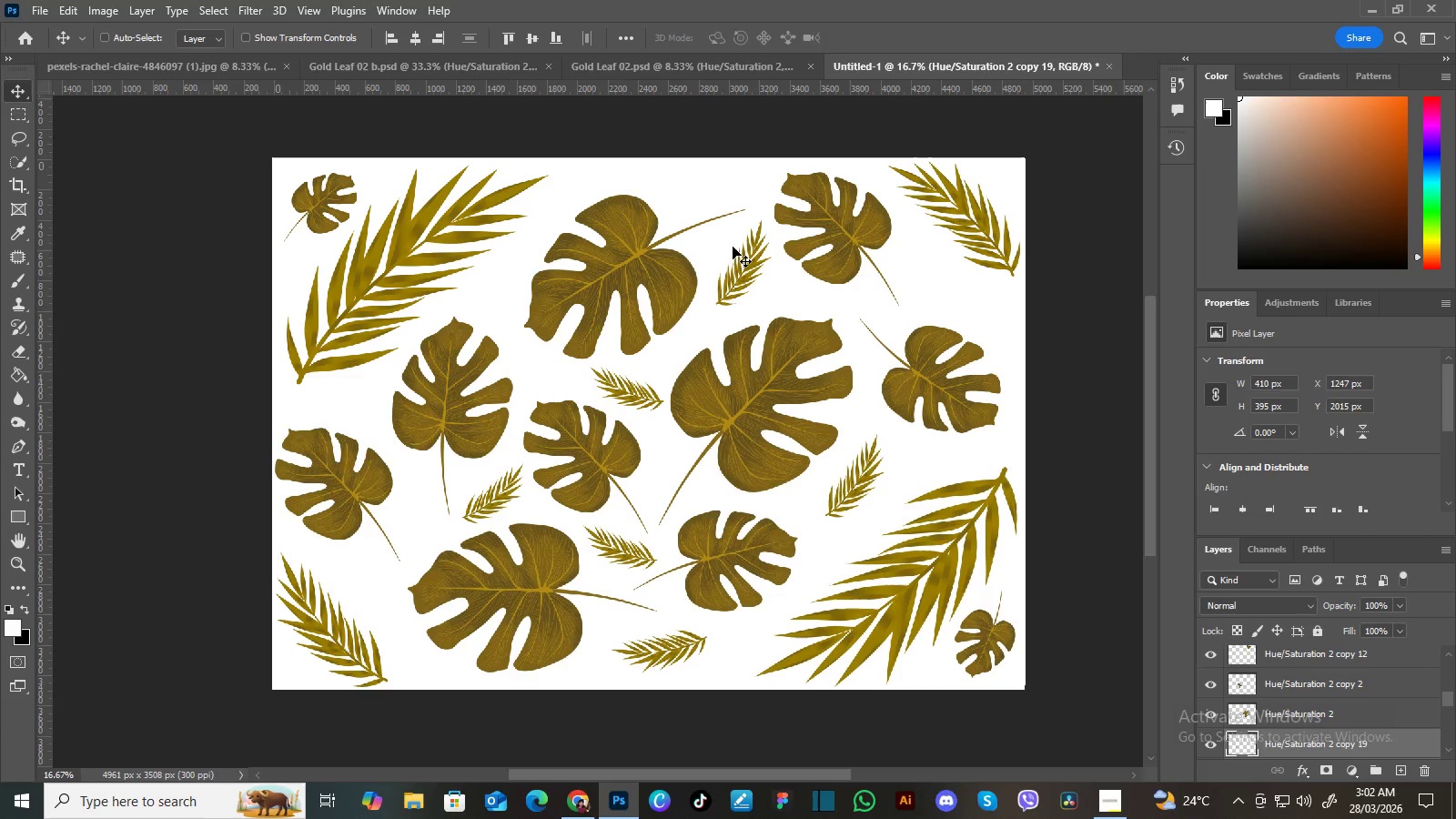 
wait(5.95)
 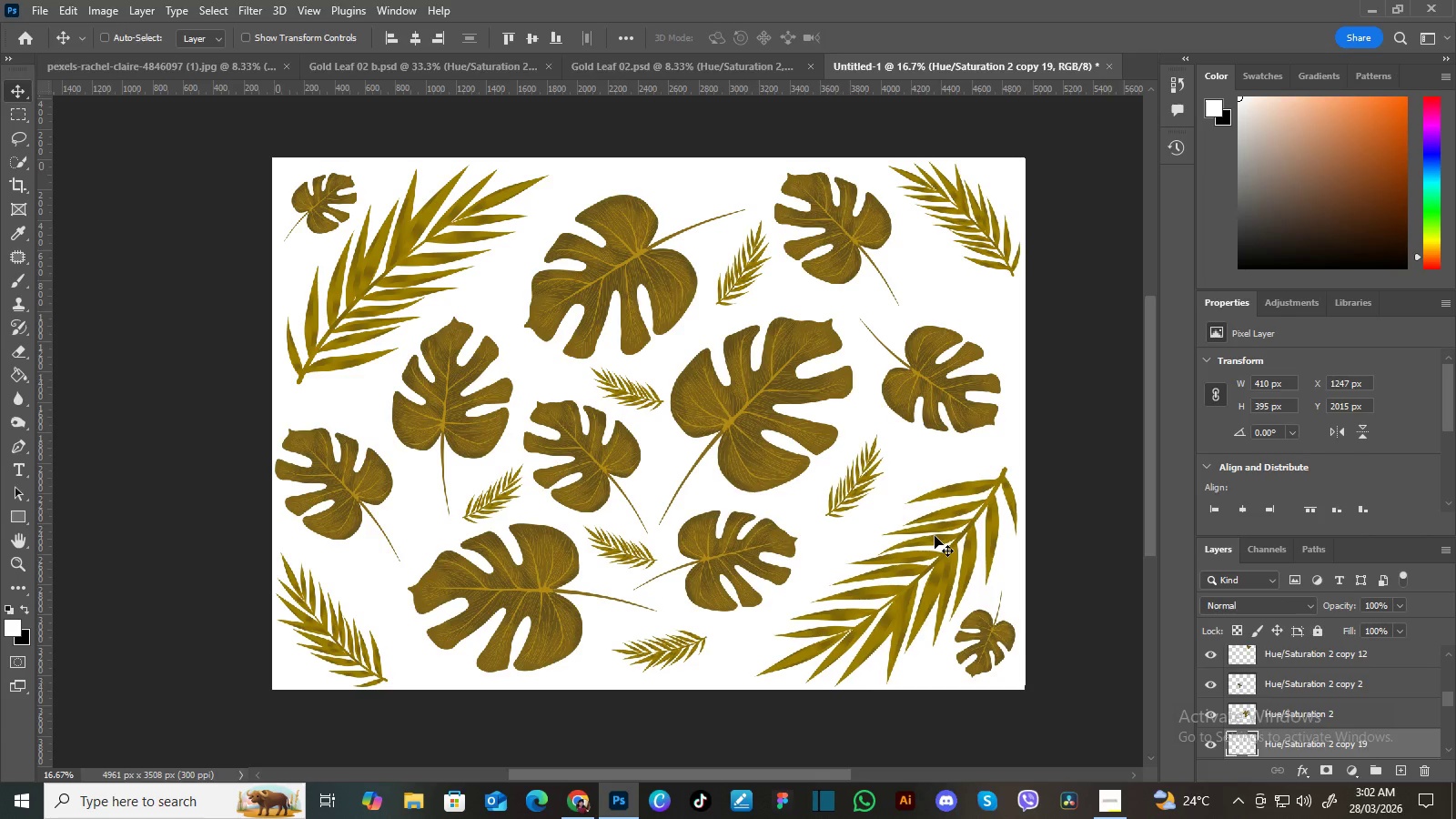 
left_click([46, 9])
 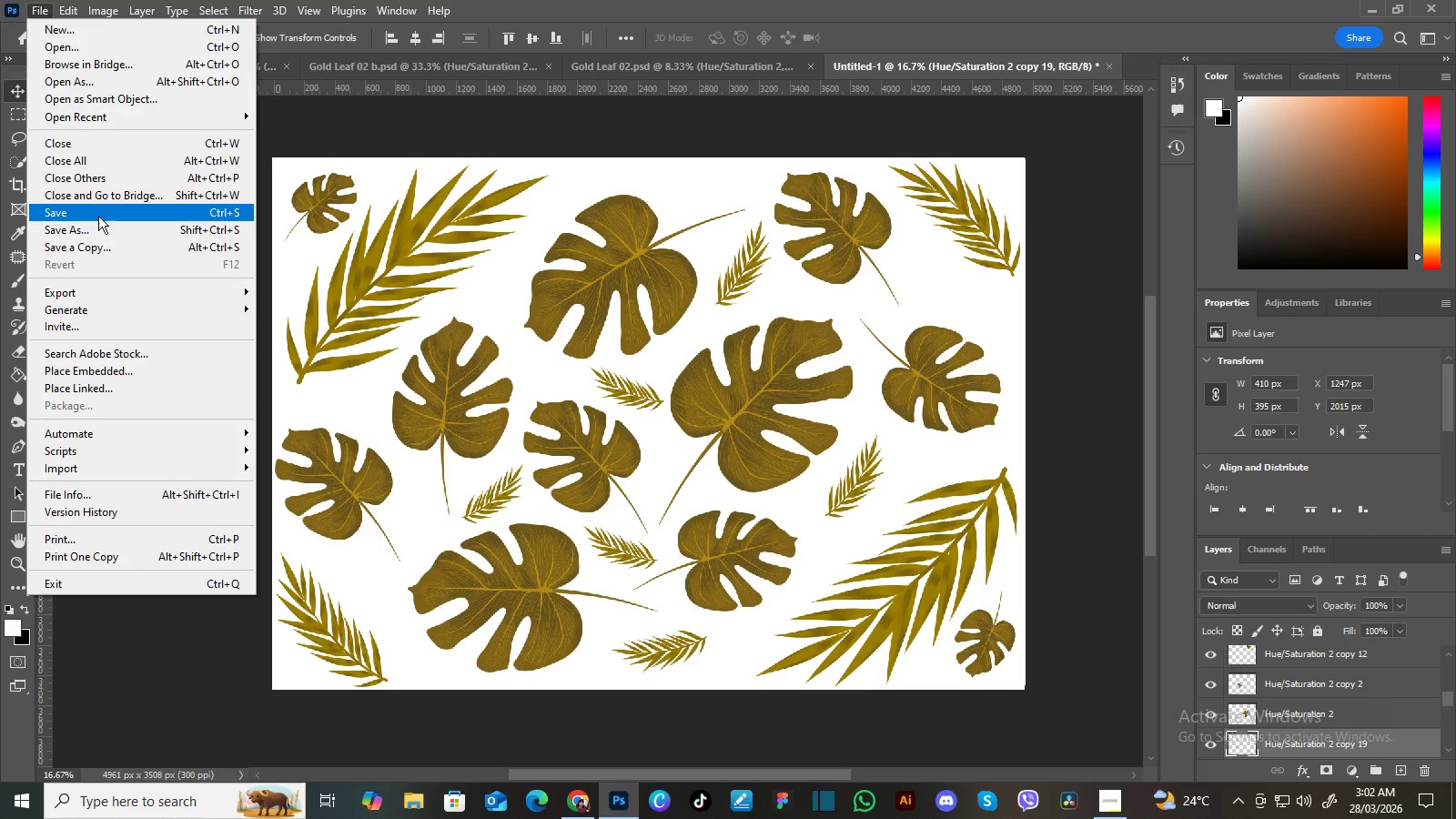 
left_click([99, 226])
 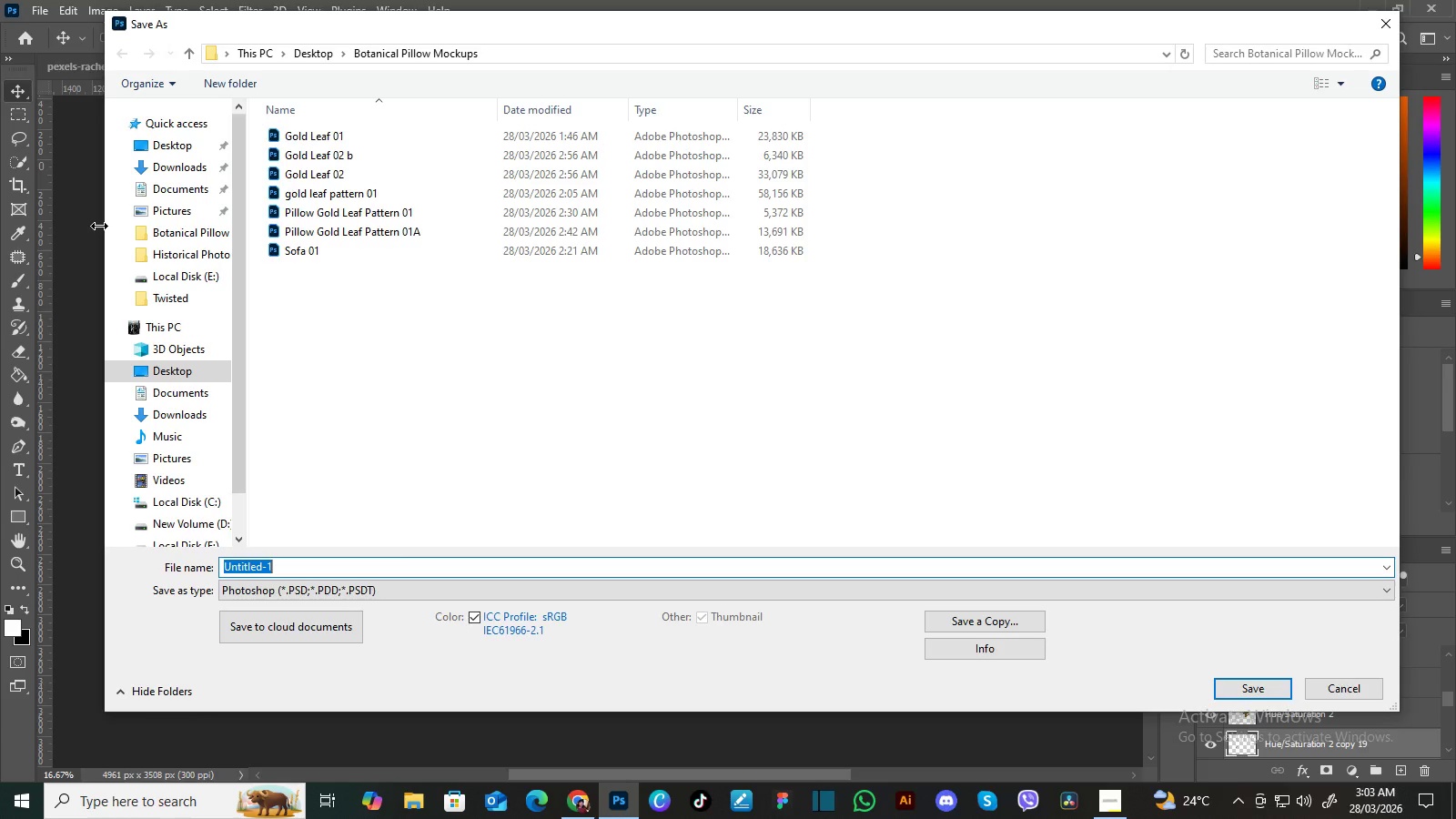 
wait(13.34)
 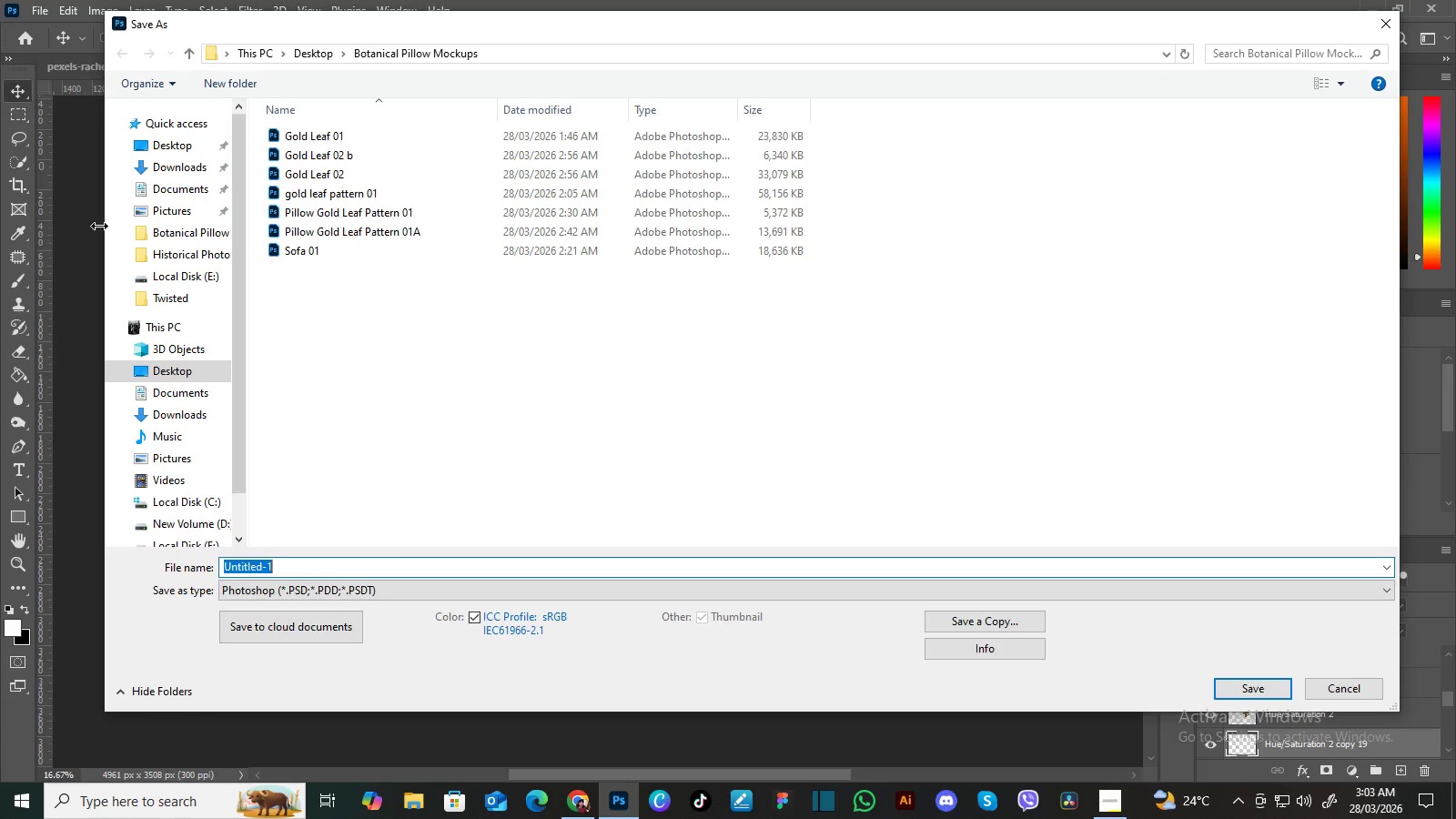 
left_click([343, 216])
 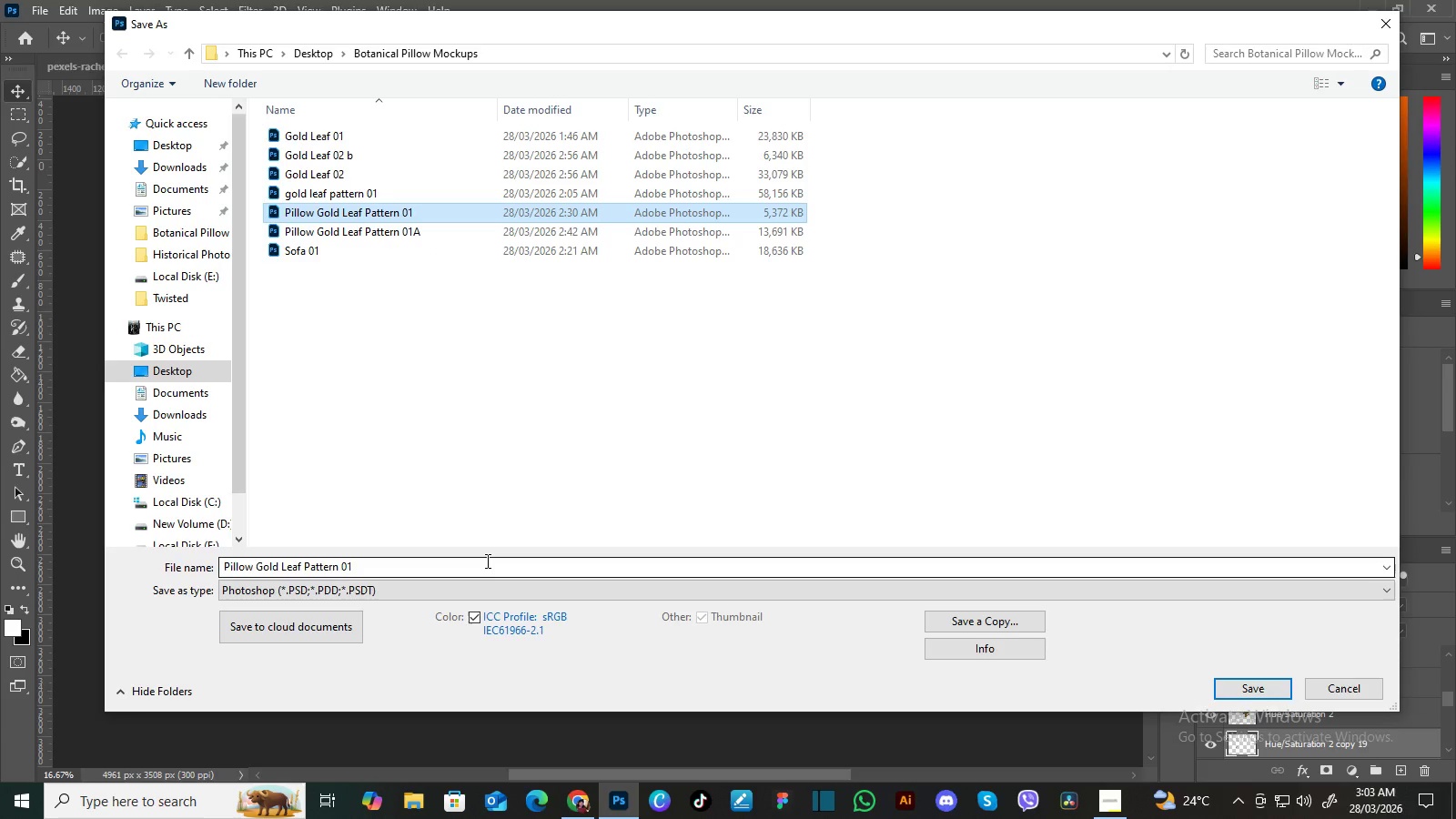 
double_click([486, 561])
 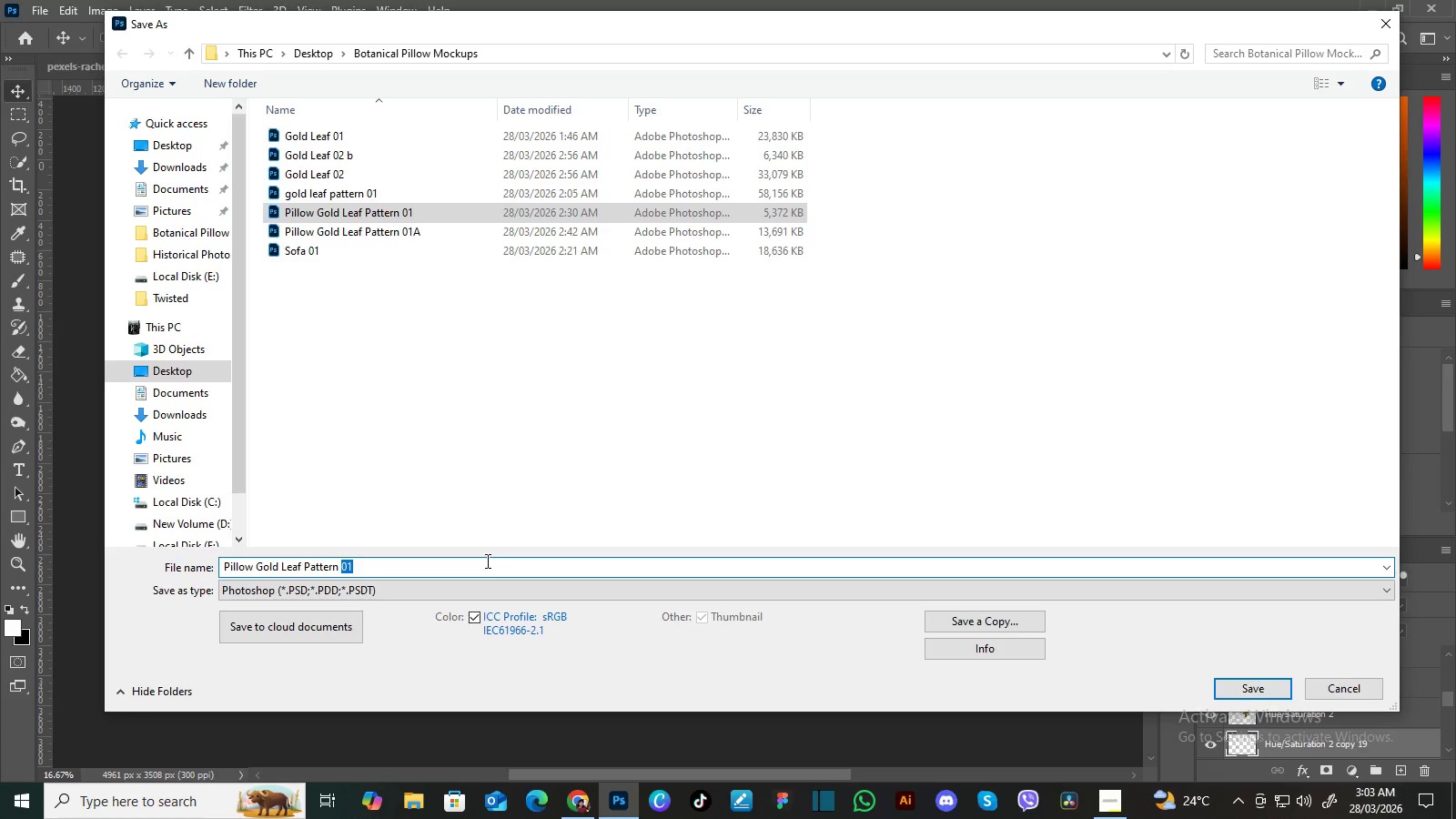 
left_click([486, 561])
 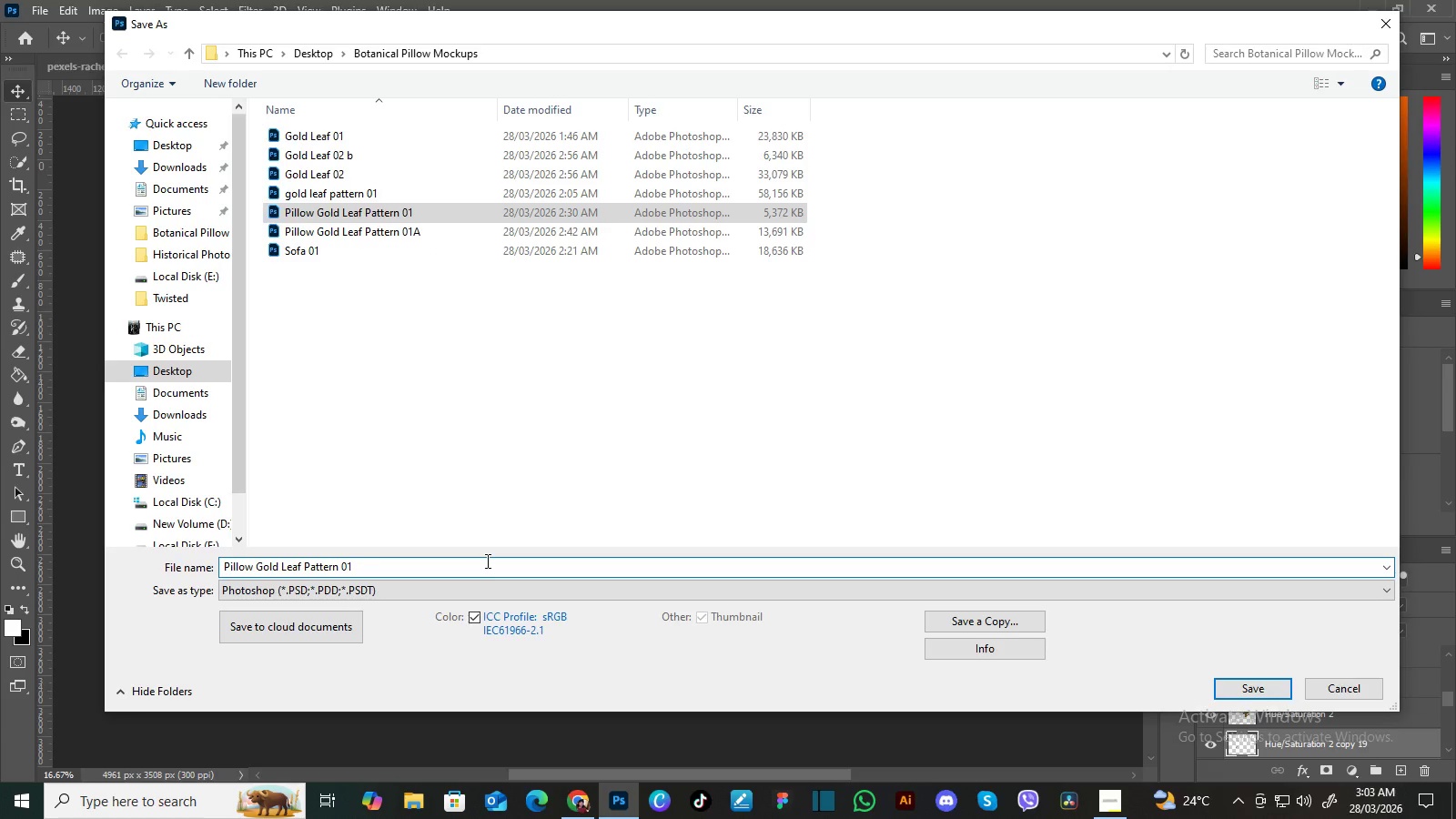 
key(Backspace)
 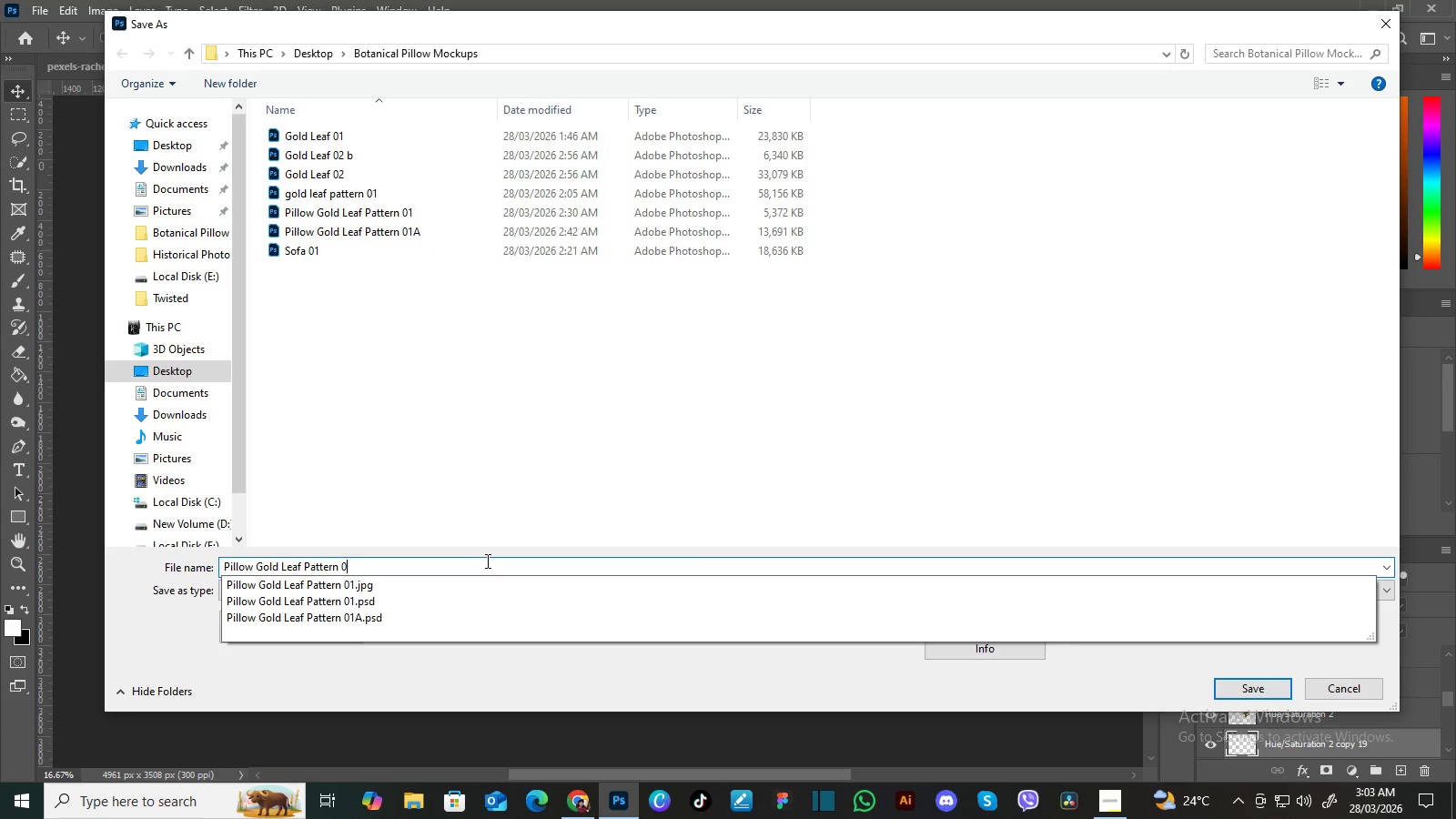 
key(2)
 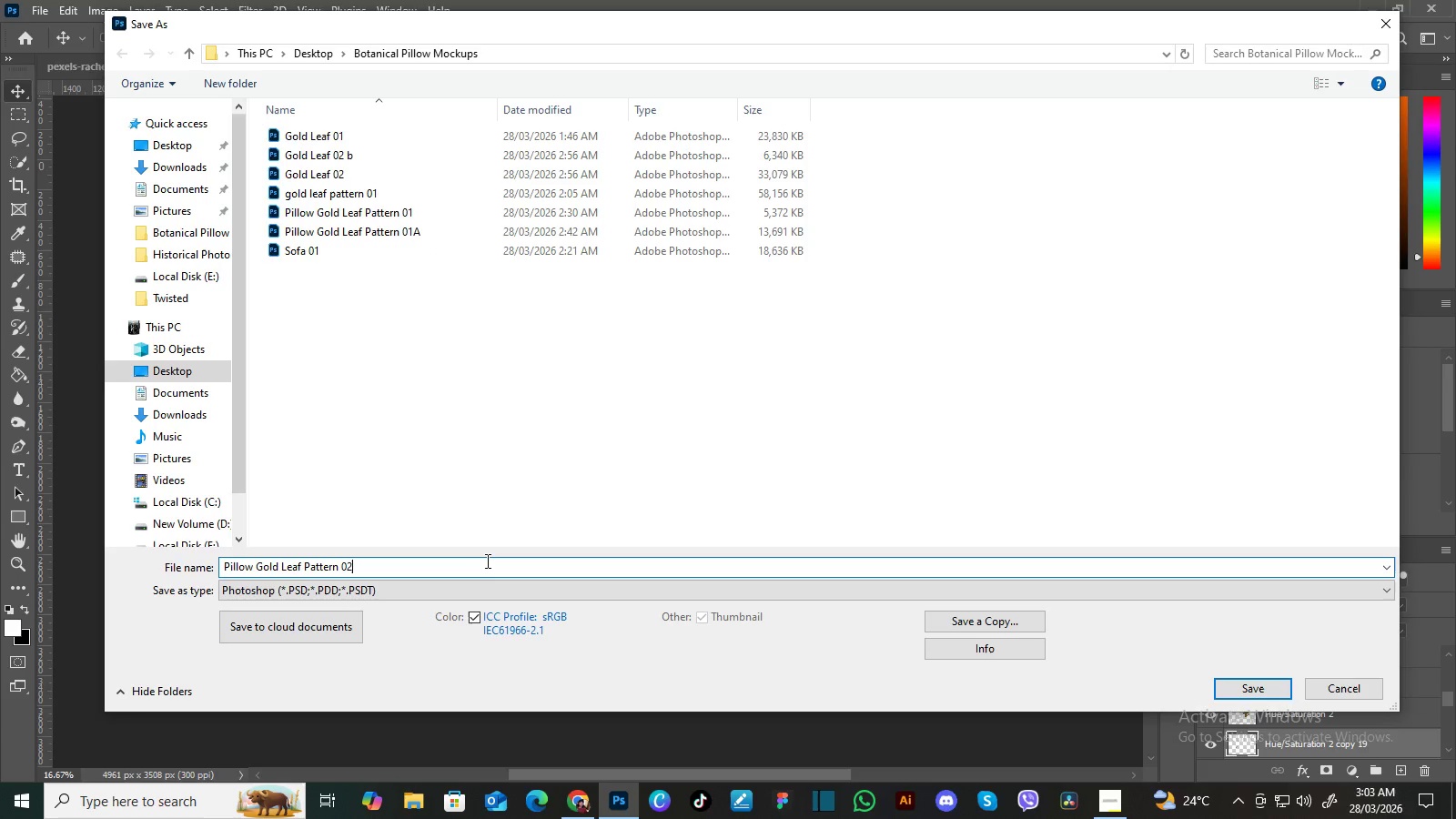 
key(Enter)
 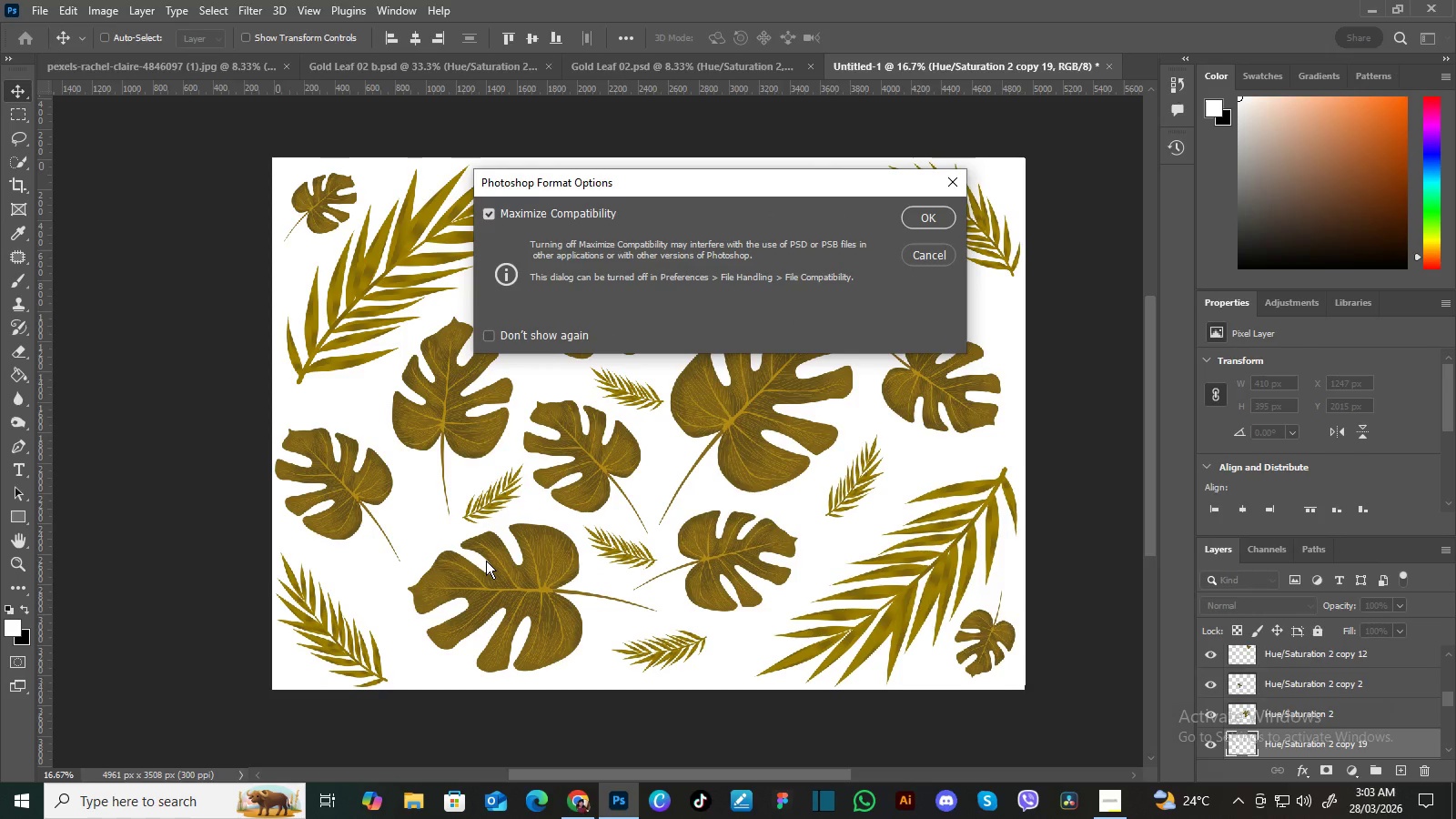 
key(Enter)
 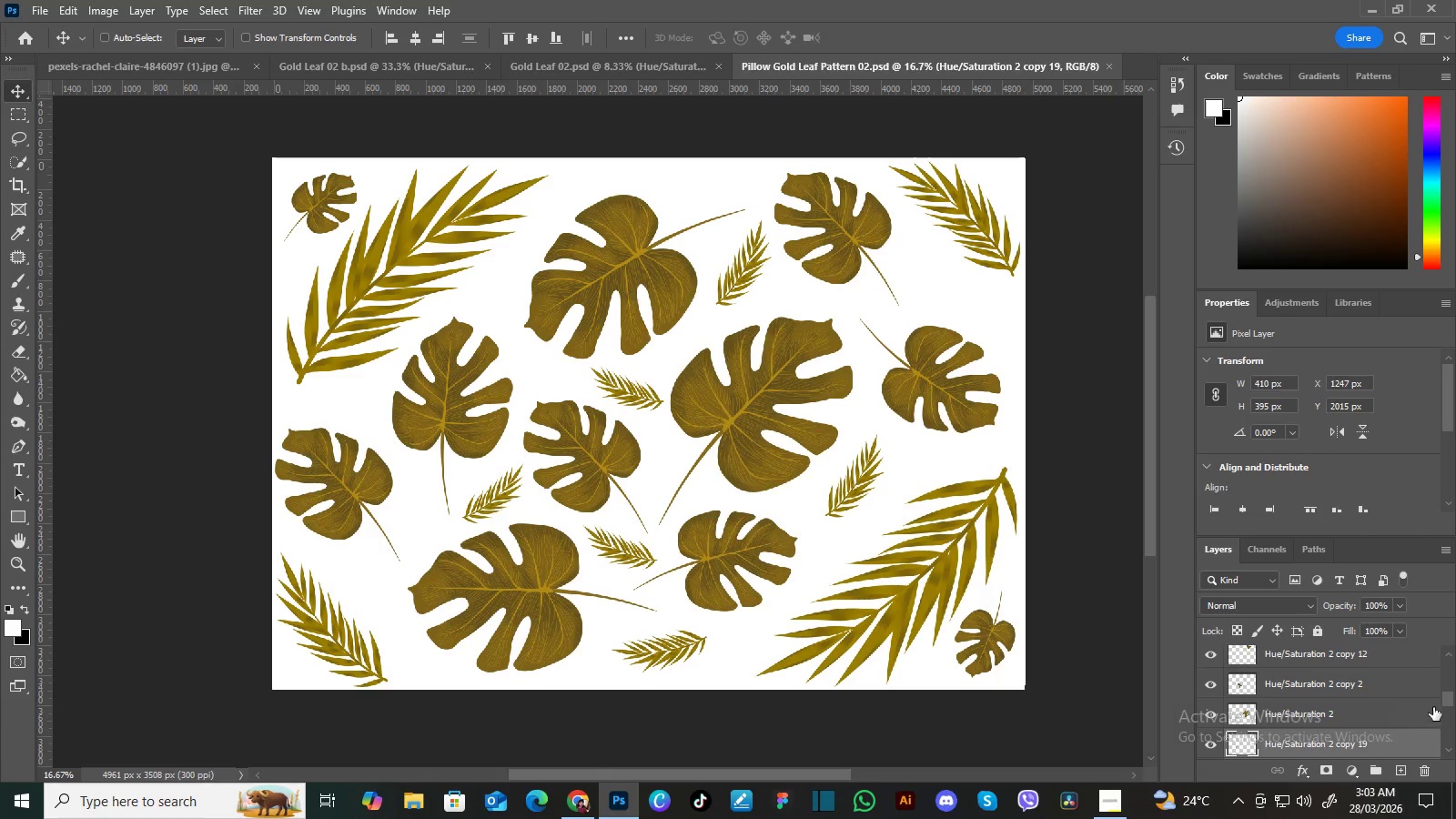 
left_click_drag(start_coordinate=[1442, 696], to_coordinate=[1443, 653])
 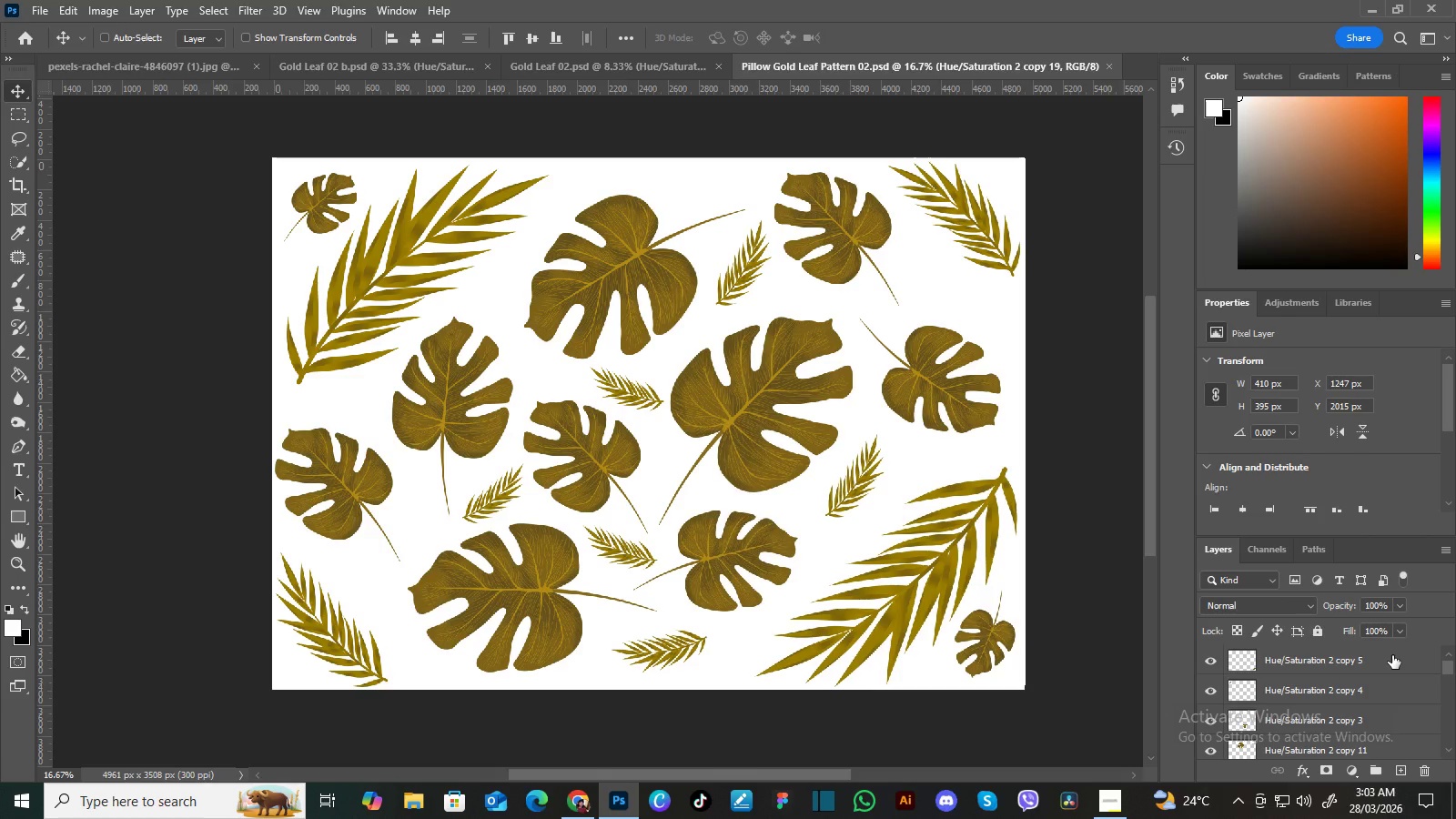 
left_click([1392, 655])
 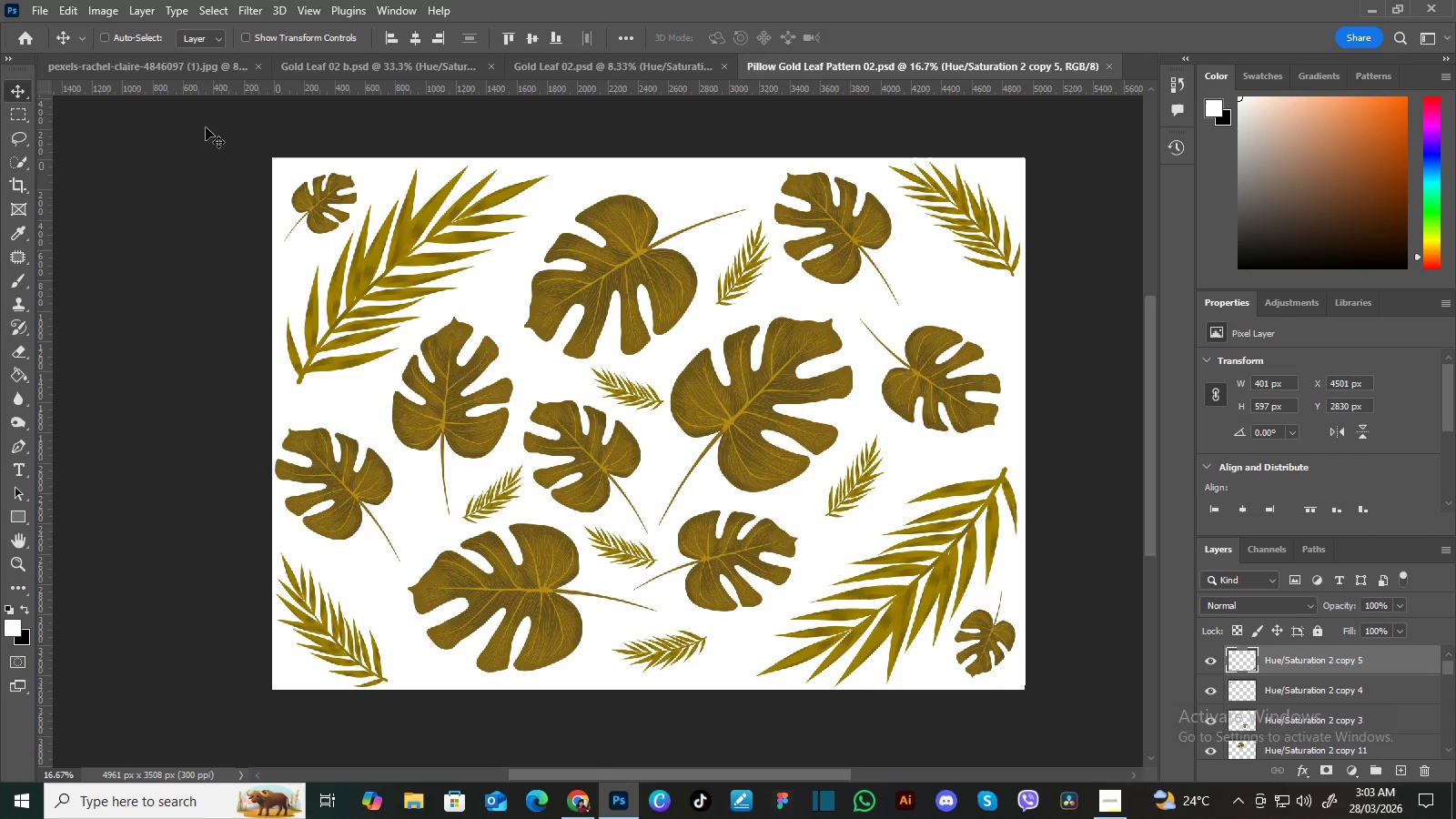 
left_click([42, 10])
 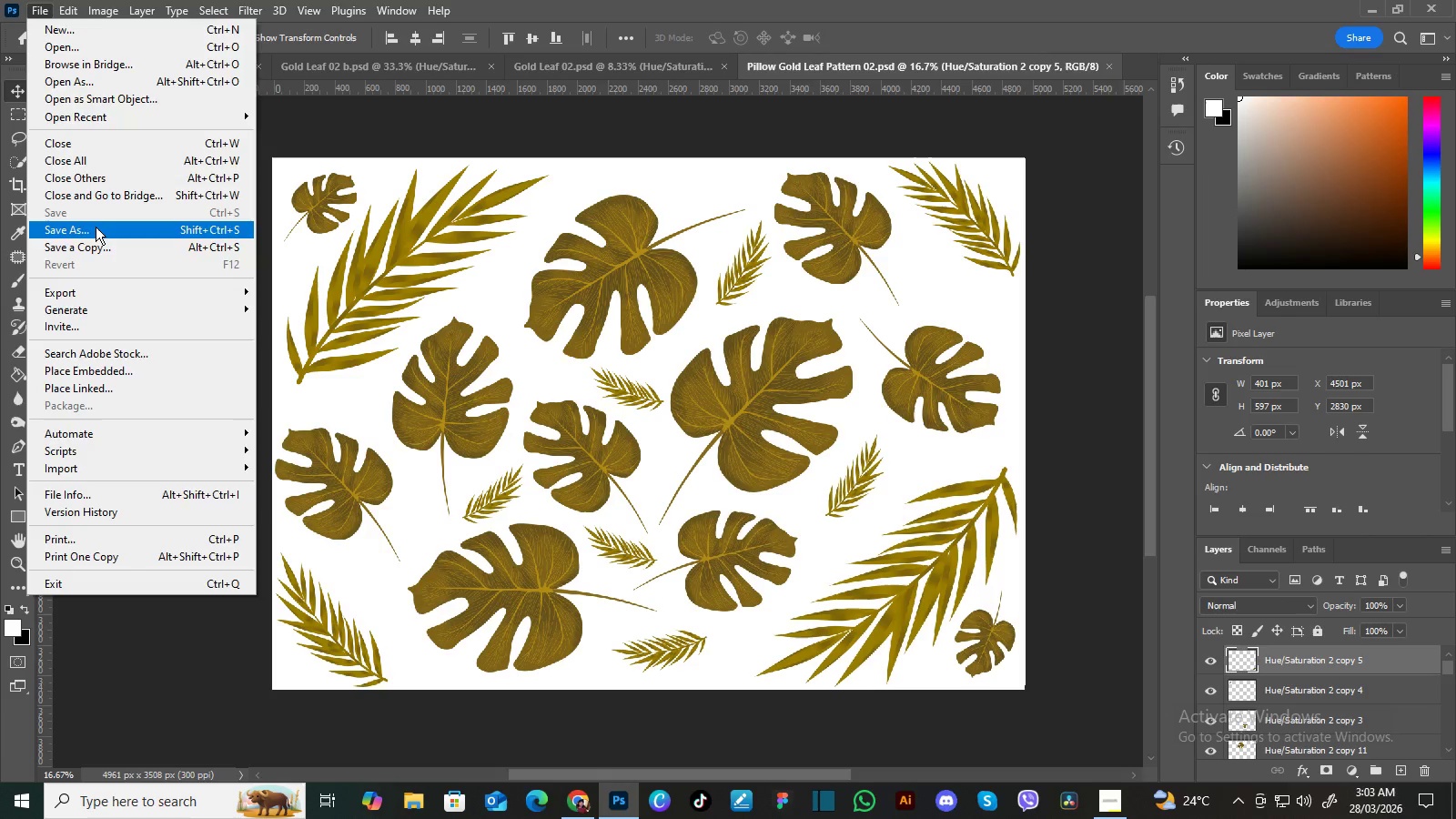 
left_click([96, 227])
 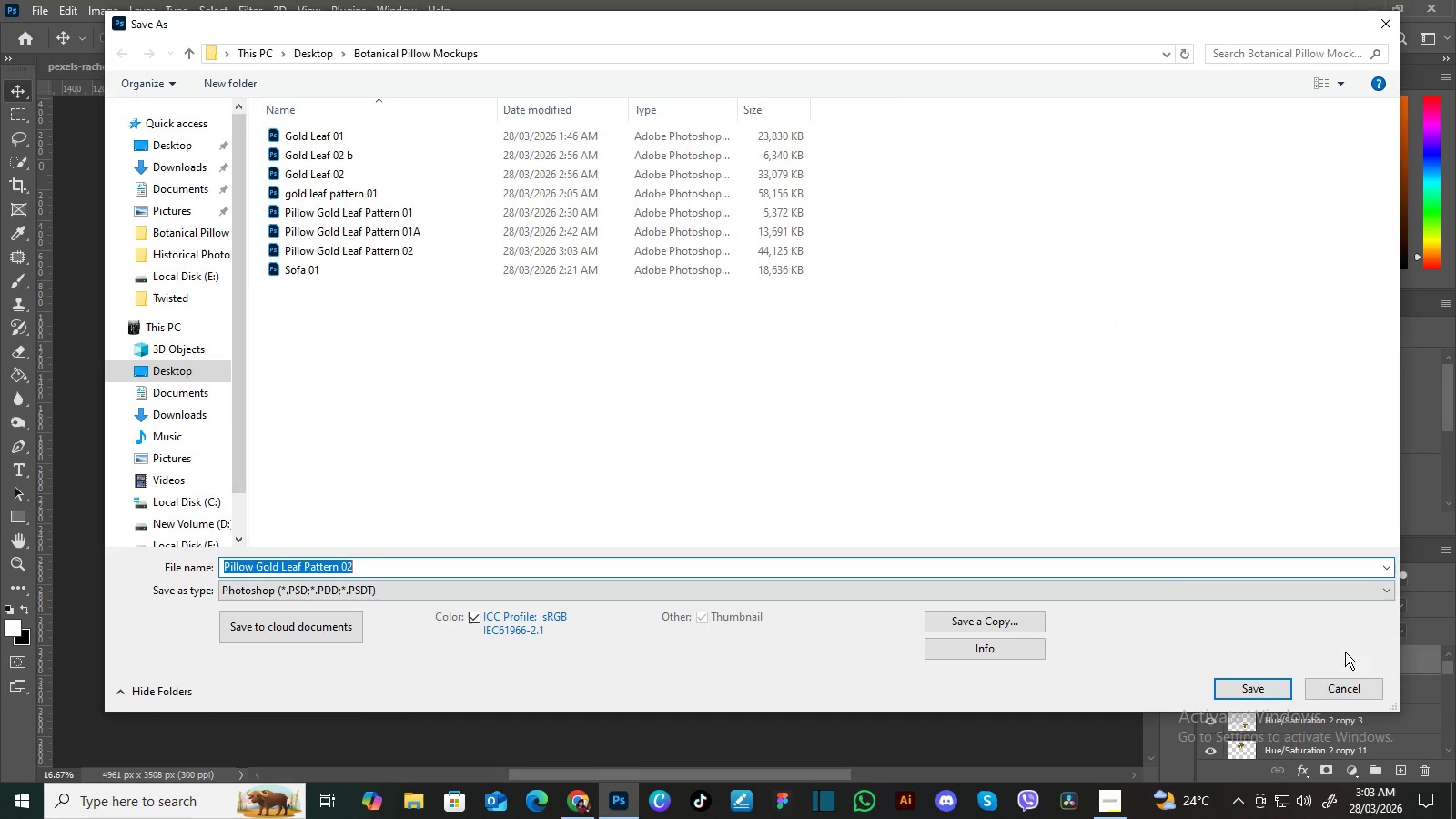 
left_click([1275, 687])
 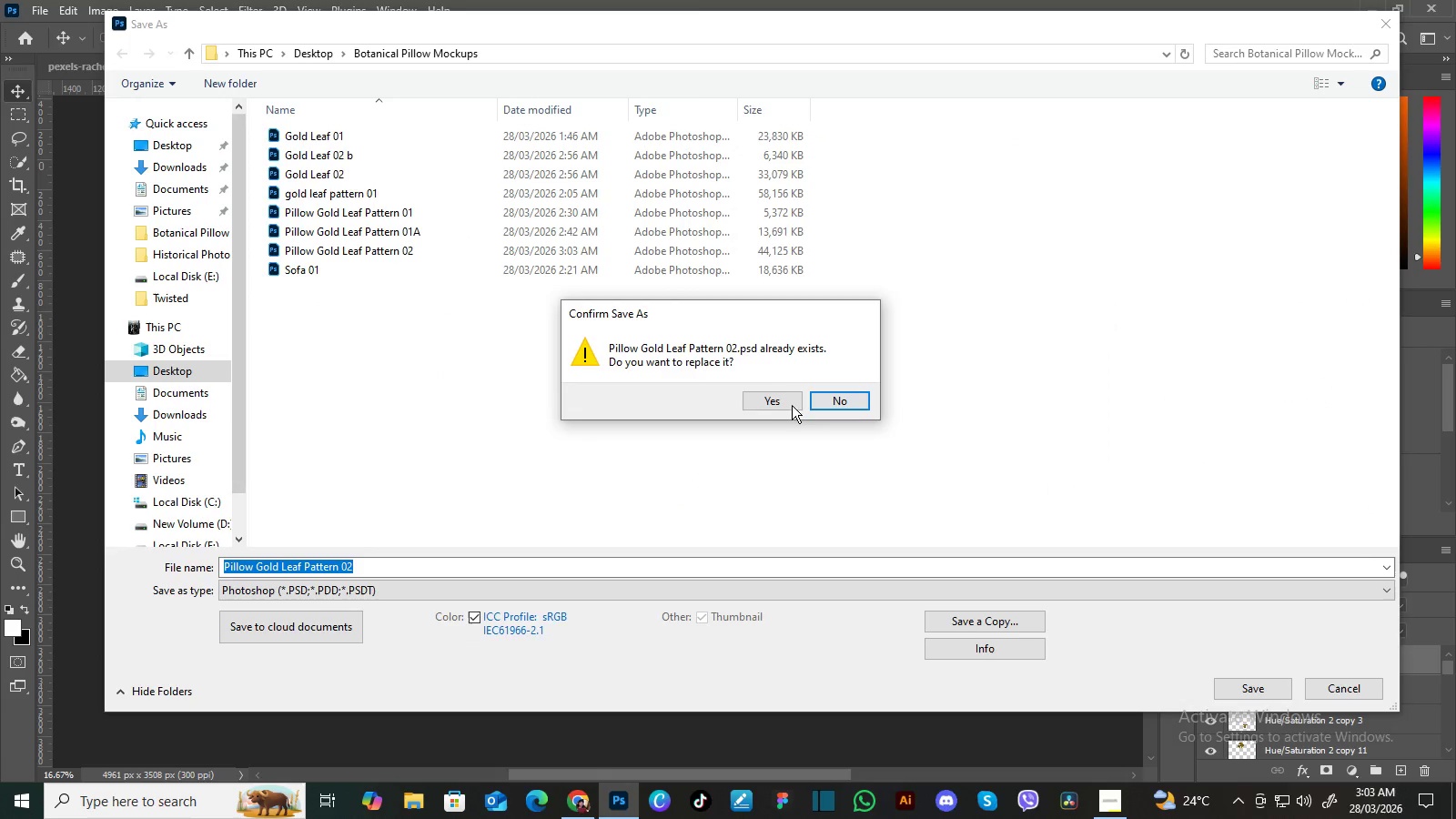 
left_click([783, 404])
 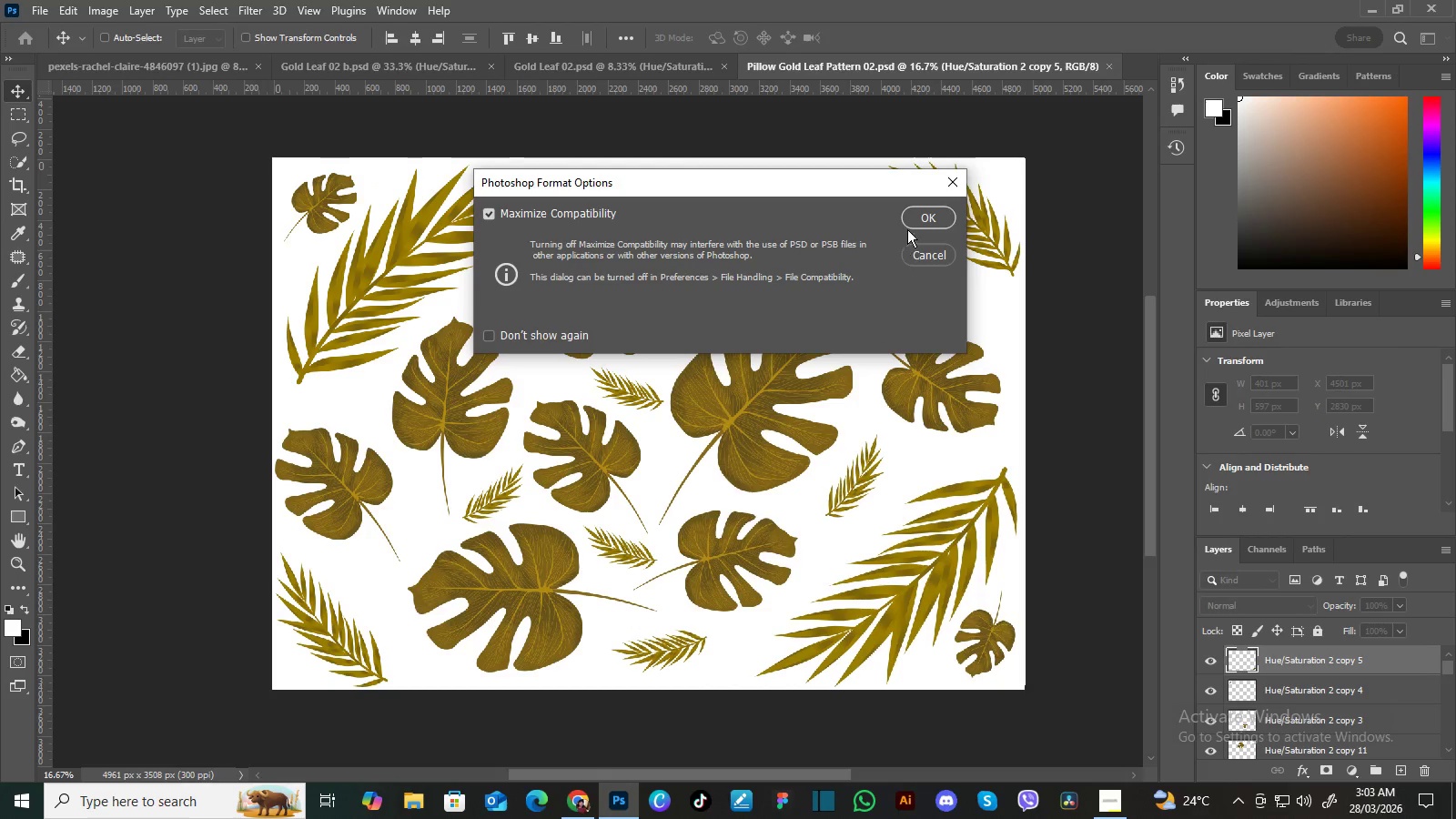 
left_click([917, 214])
 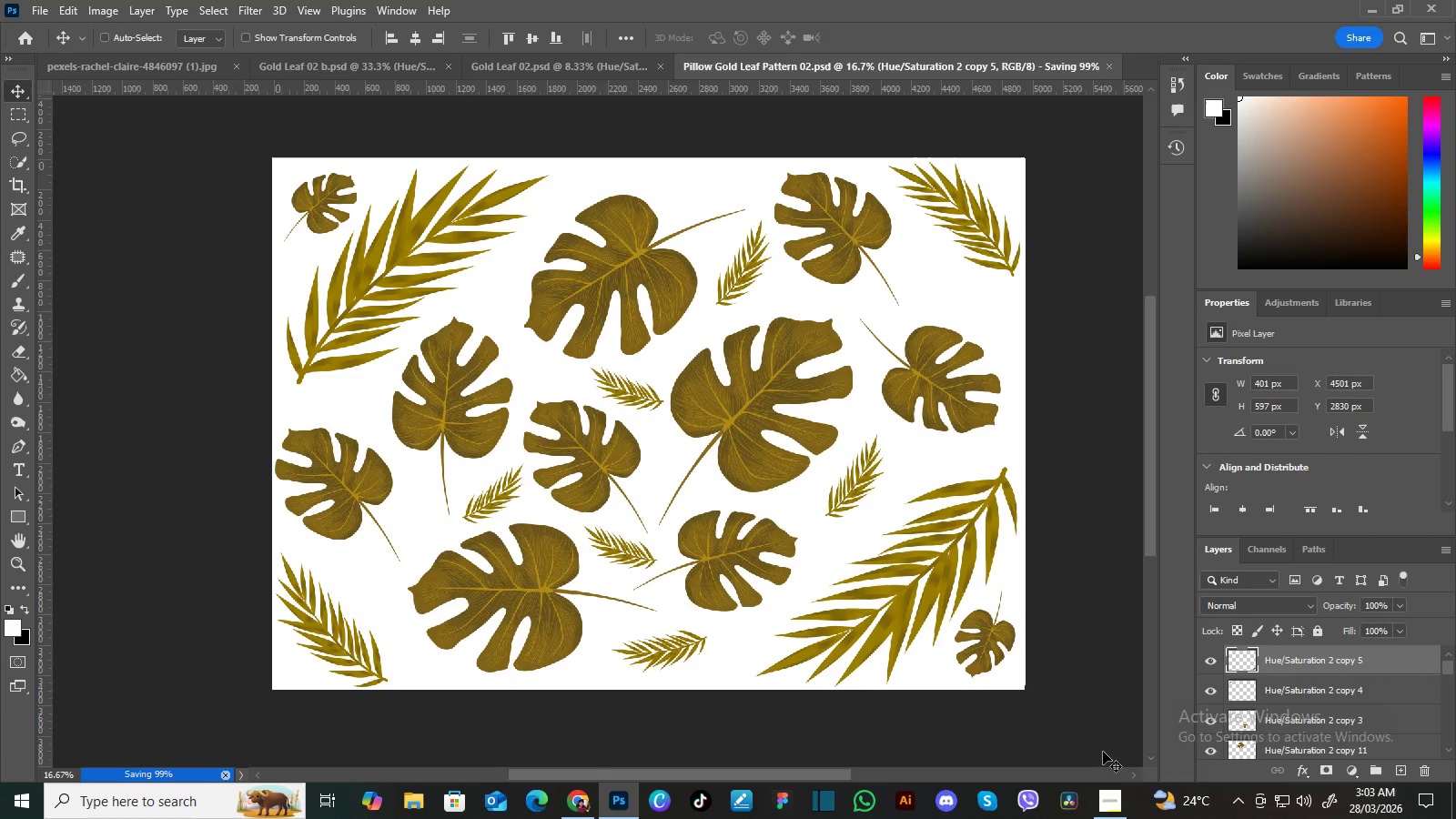 
left_click([1113, 806])